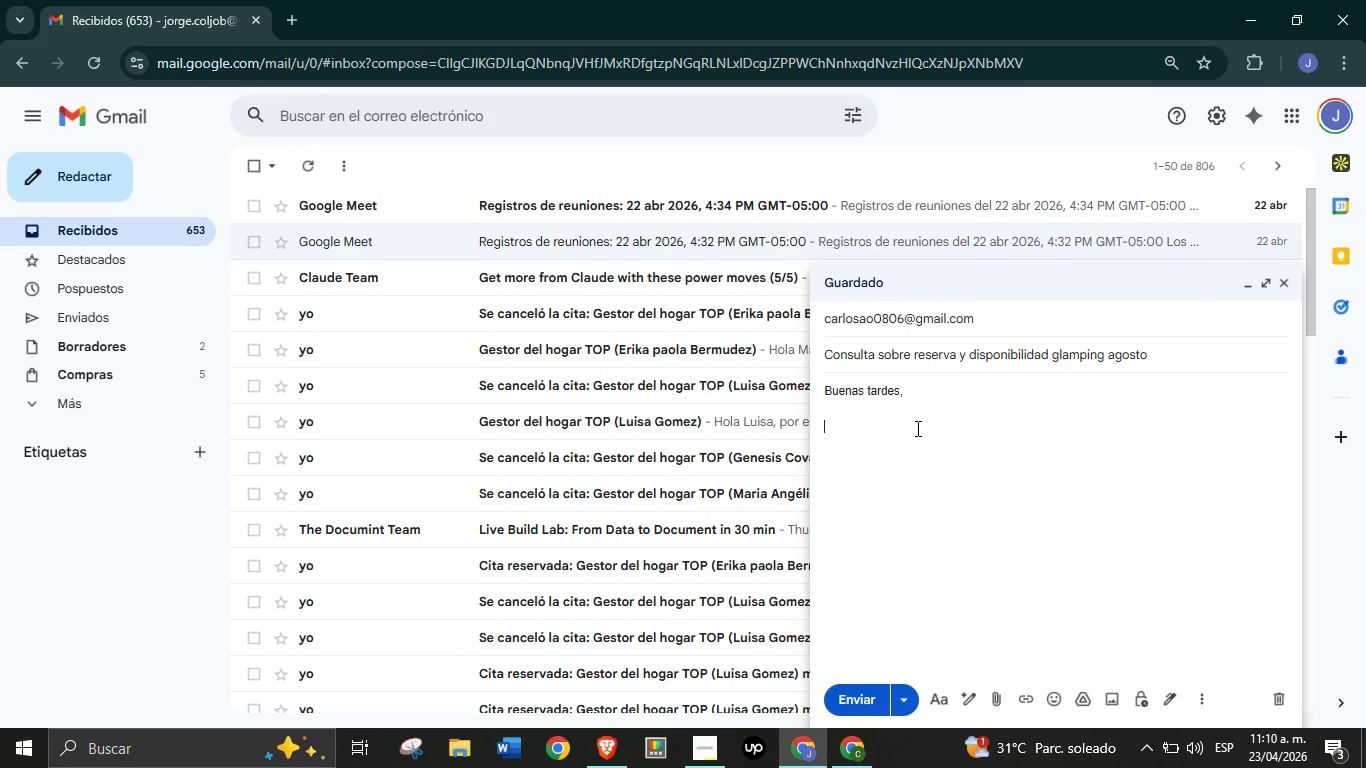 
key(Enter)
 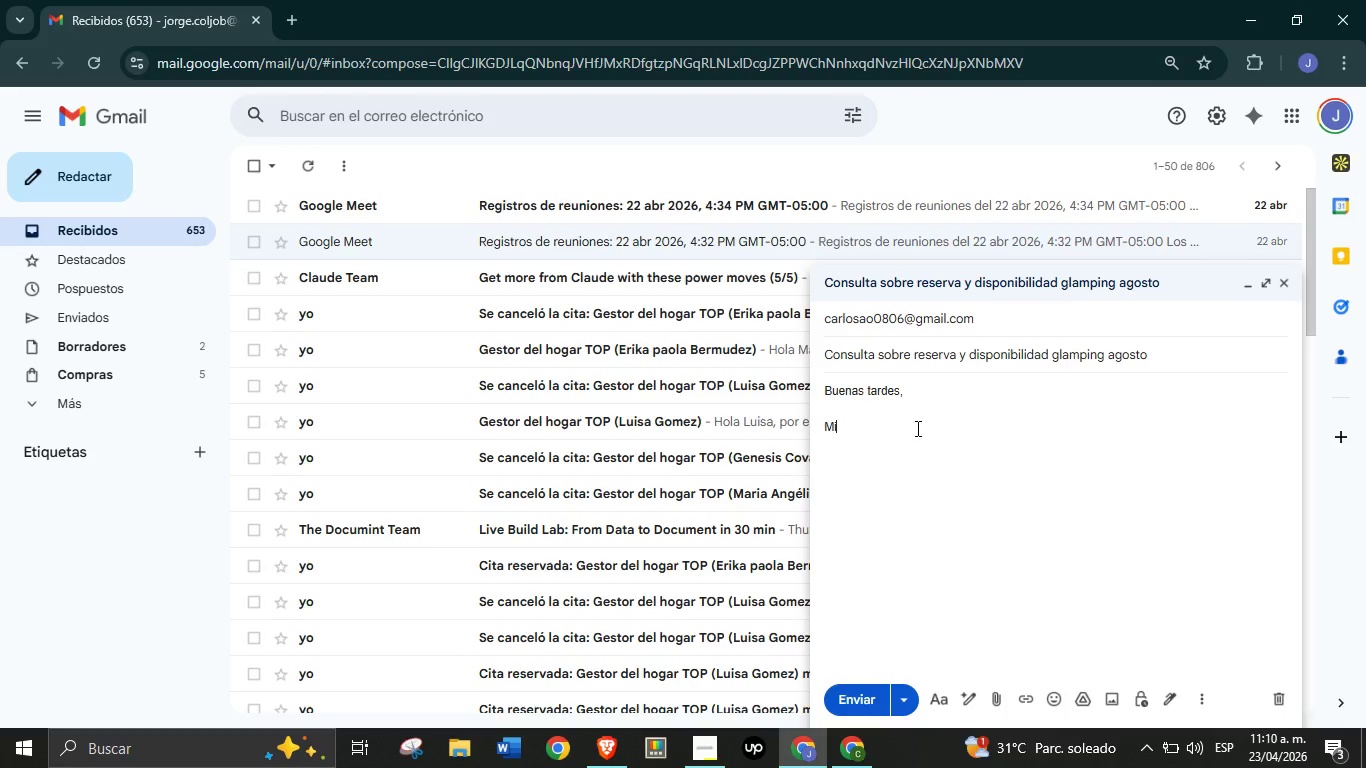 
type(Mi nombre es Carolina Mendoza y estoy muy interesada en hacer una reserva en The n)
key(Backspace)
type(Starlit Canvas para la semana del 15 al 22 de agosto de 2025, para dos)
key(Backspace)
type(s personas adultas.)
 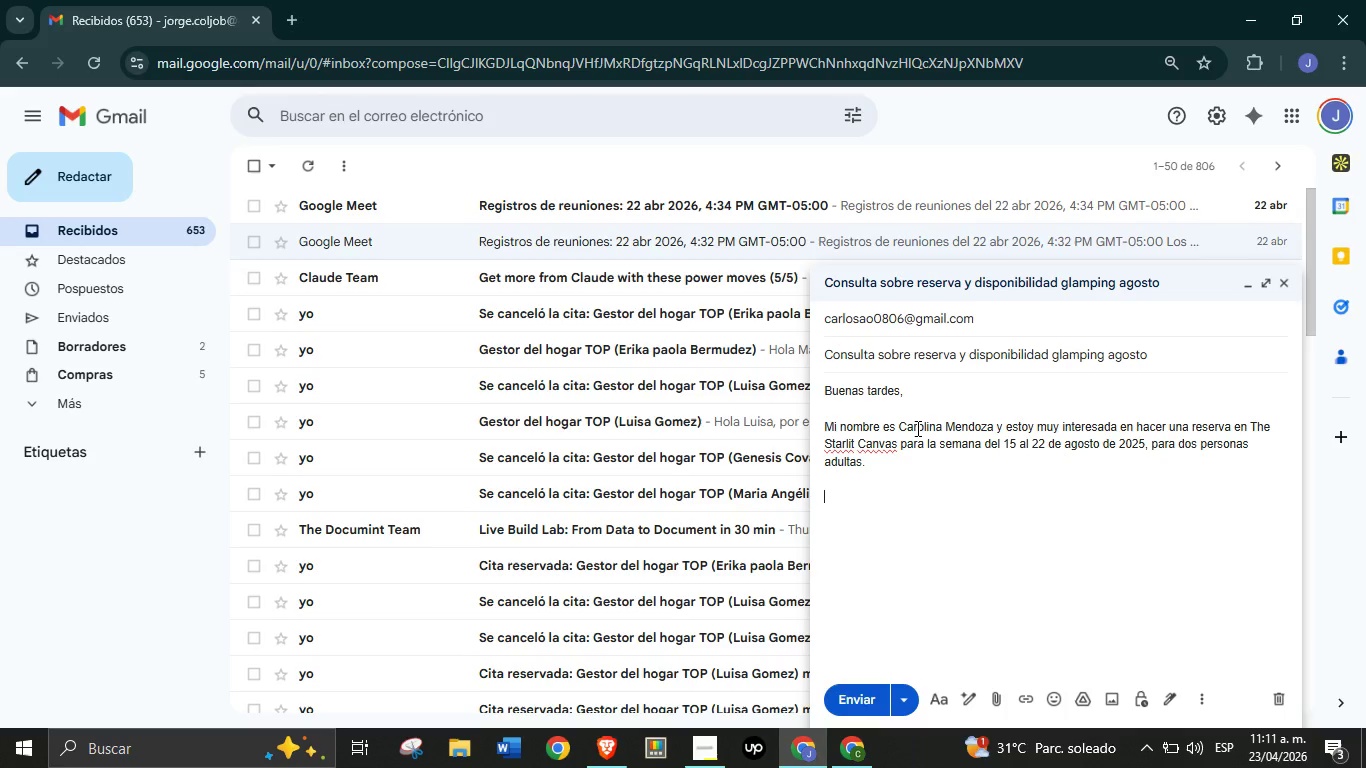 
key(Enter)
 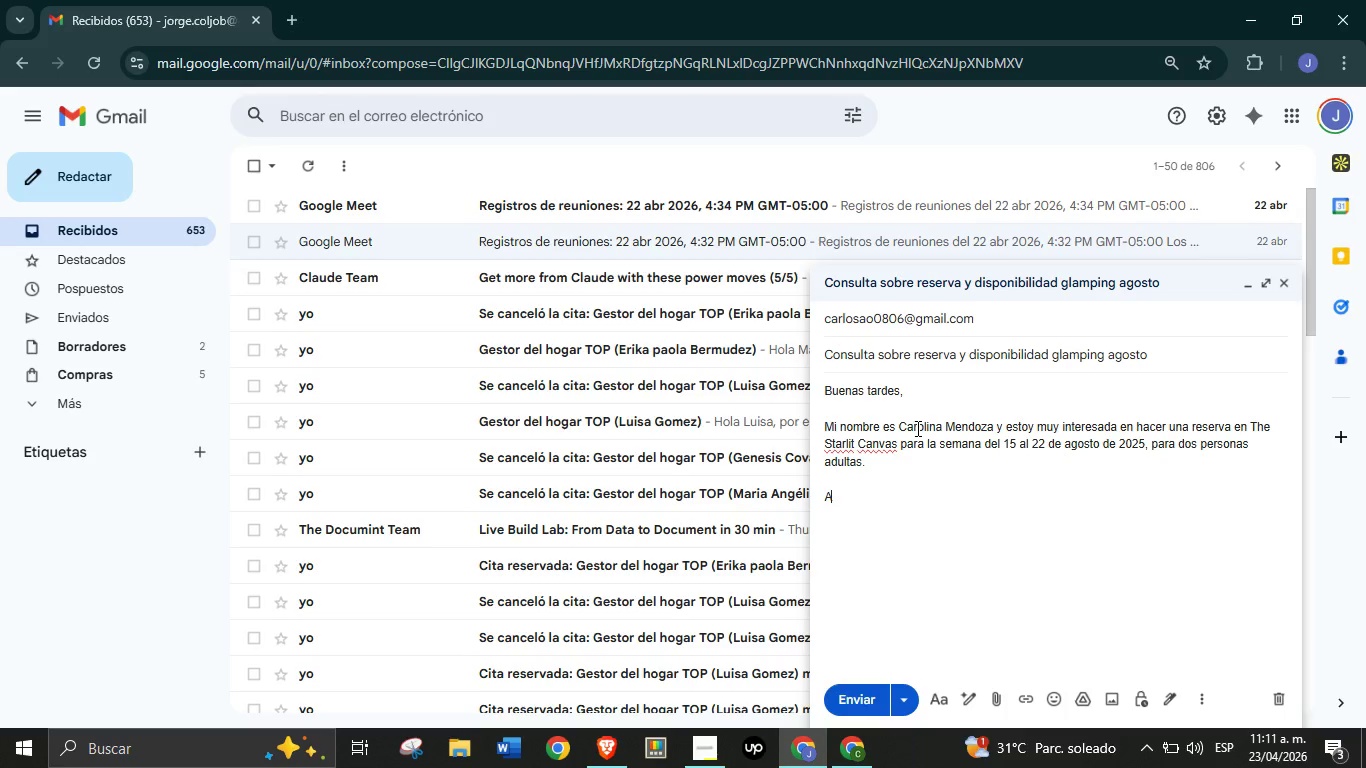 
key(Enter)
 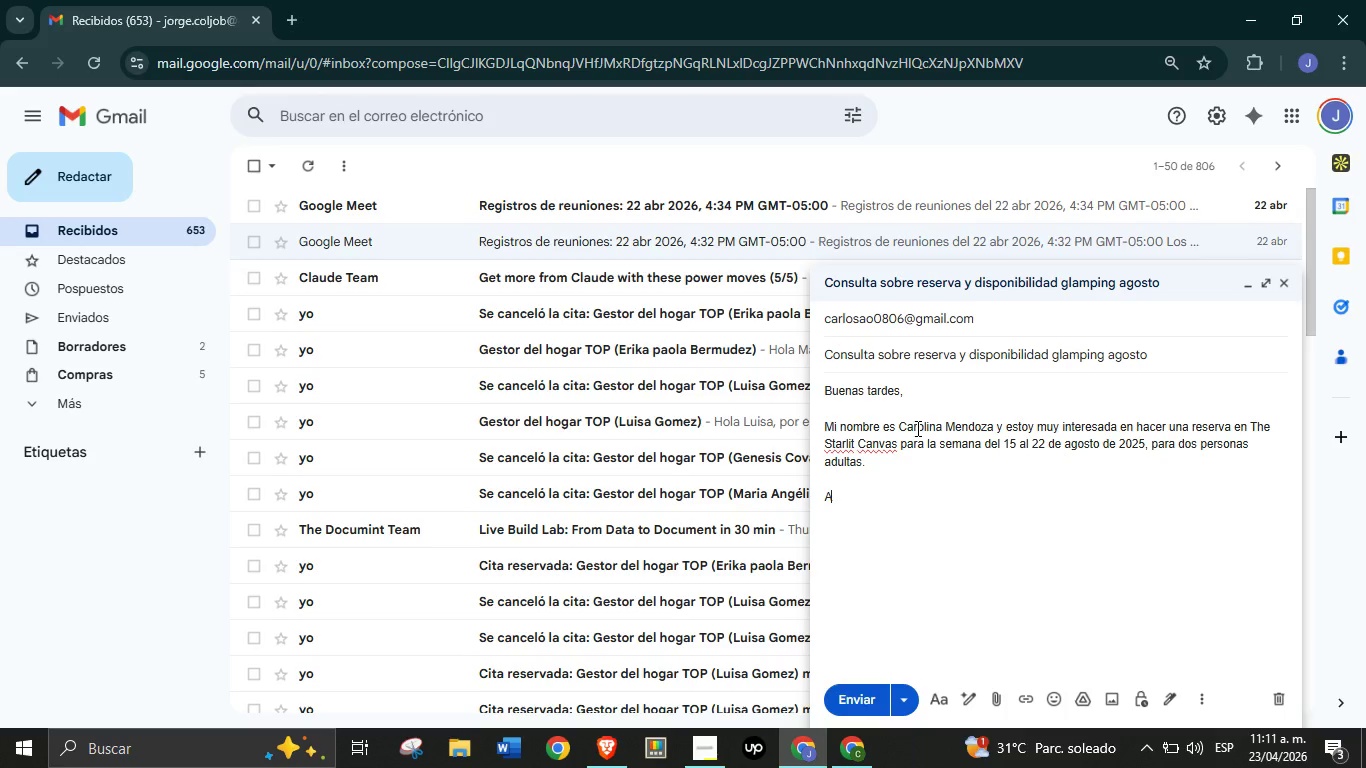 
type(A)
key(Backspace)
type(Quisiera conocer la disponibilidad de sus glamping premium y las tarifas para esas fechas.)
 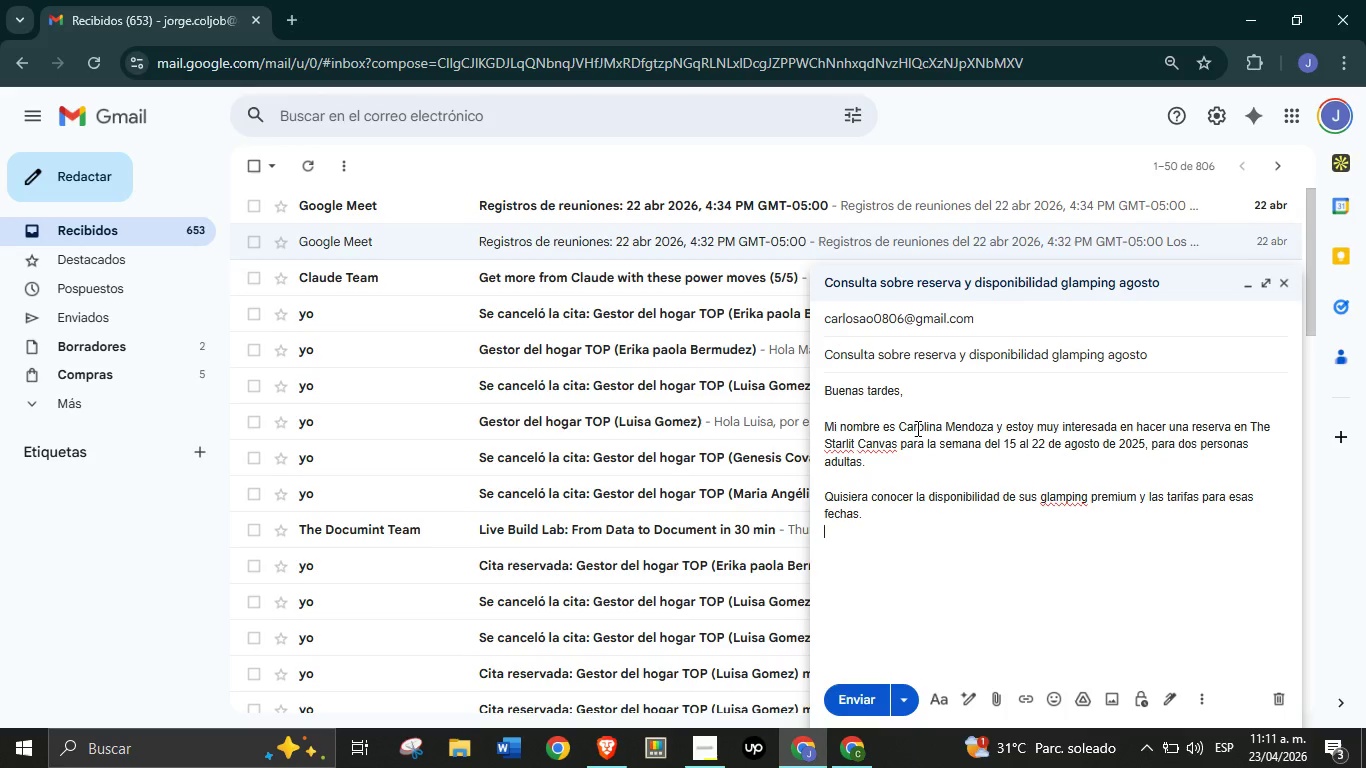 
key(Enter)
 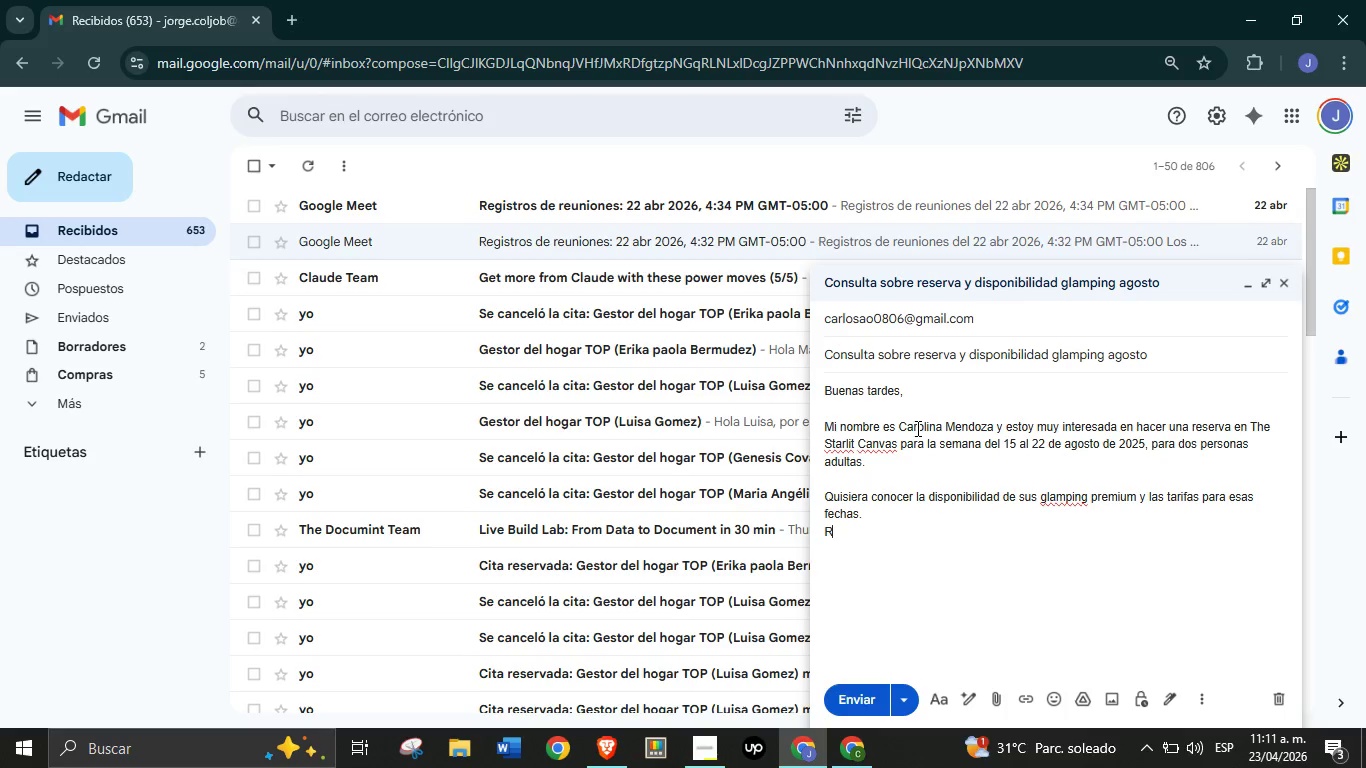 
type(Ra)
key(Backspace)
key(Backspace)
type(Tambi;en me gustar;ia saber si tienen paquetes especiales para aniversarios )
 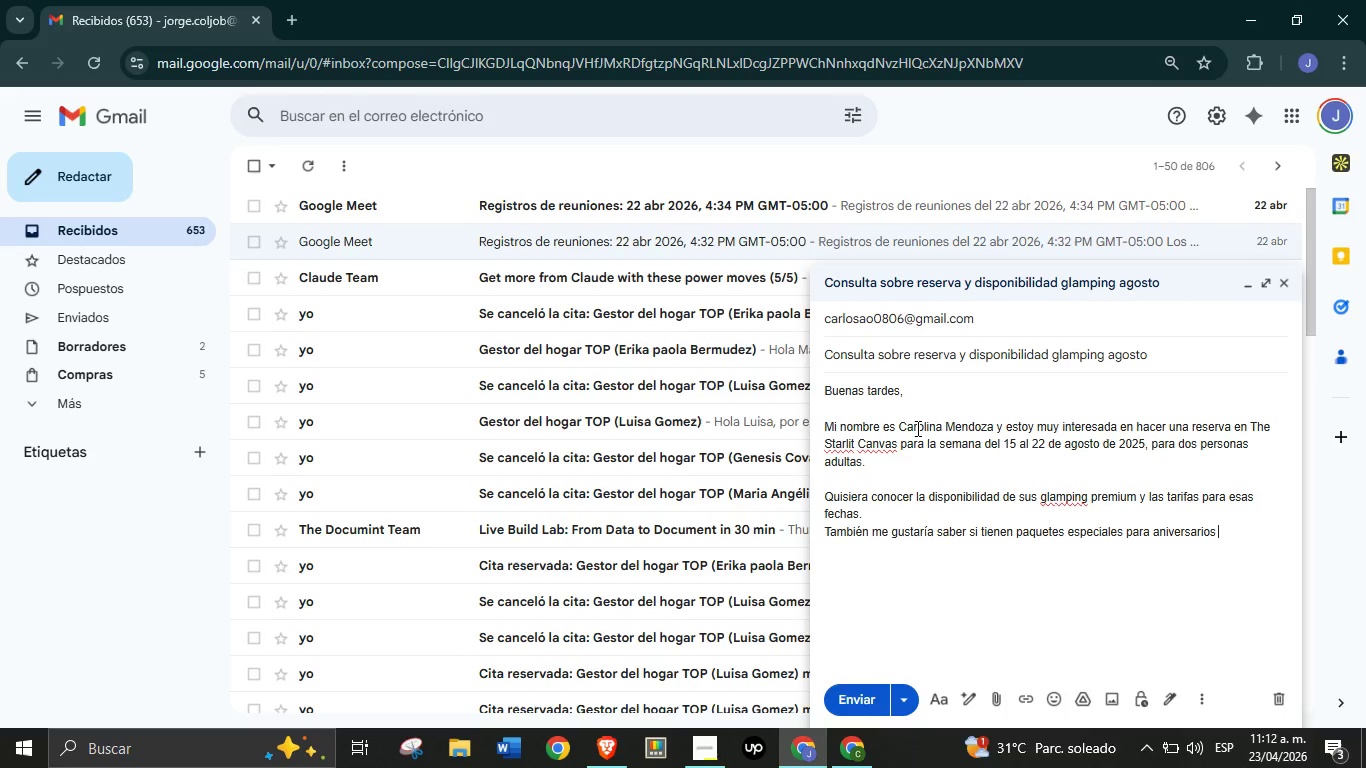 
wait(12.19)
 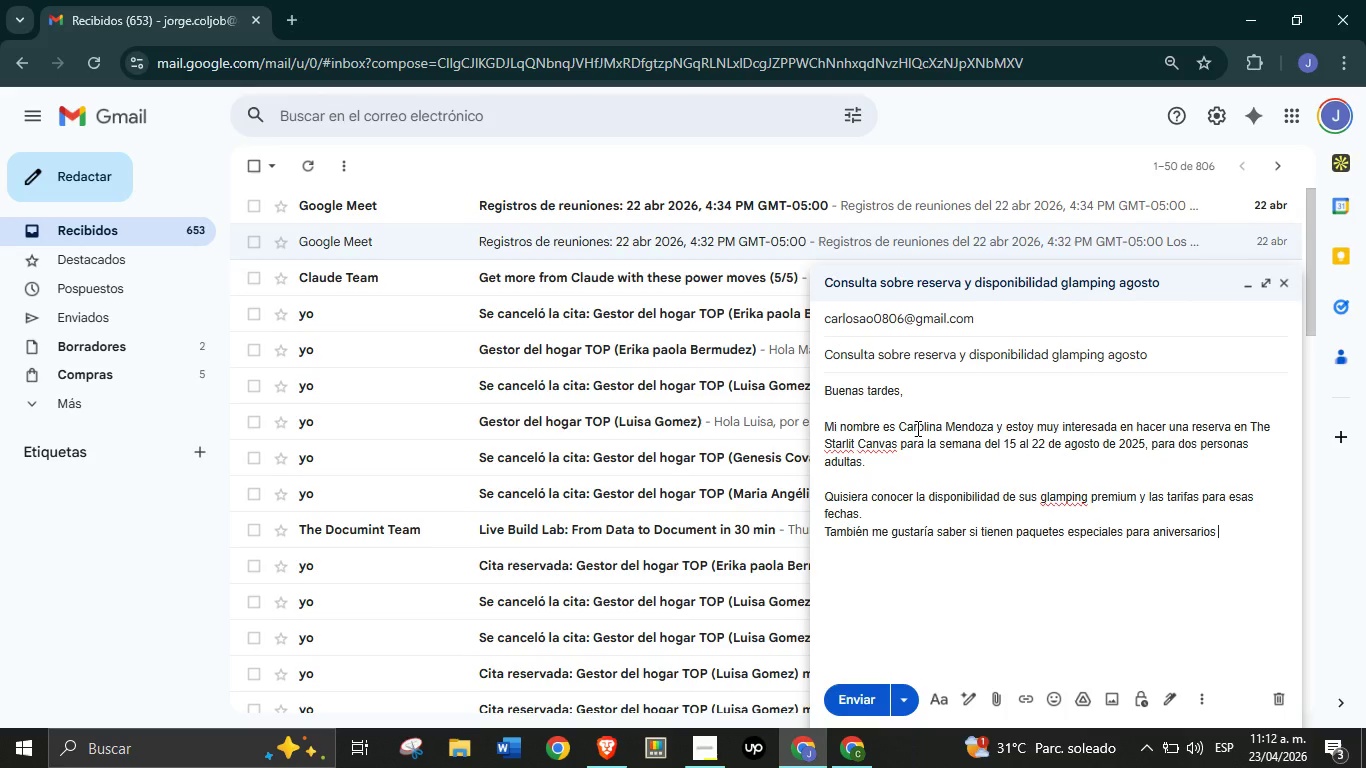 
key(Backspace)
type(, ya que )
 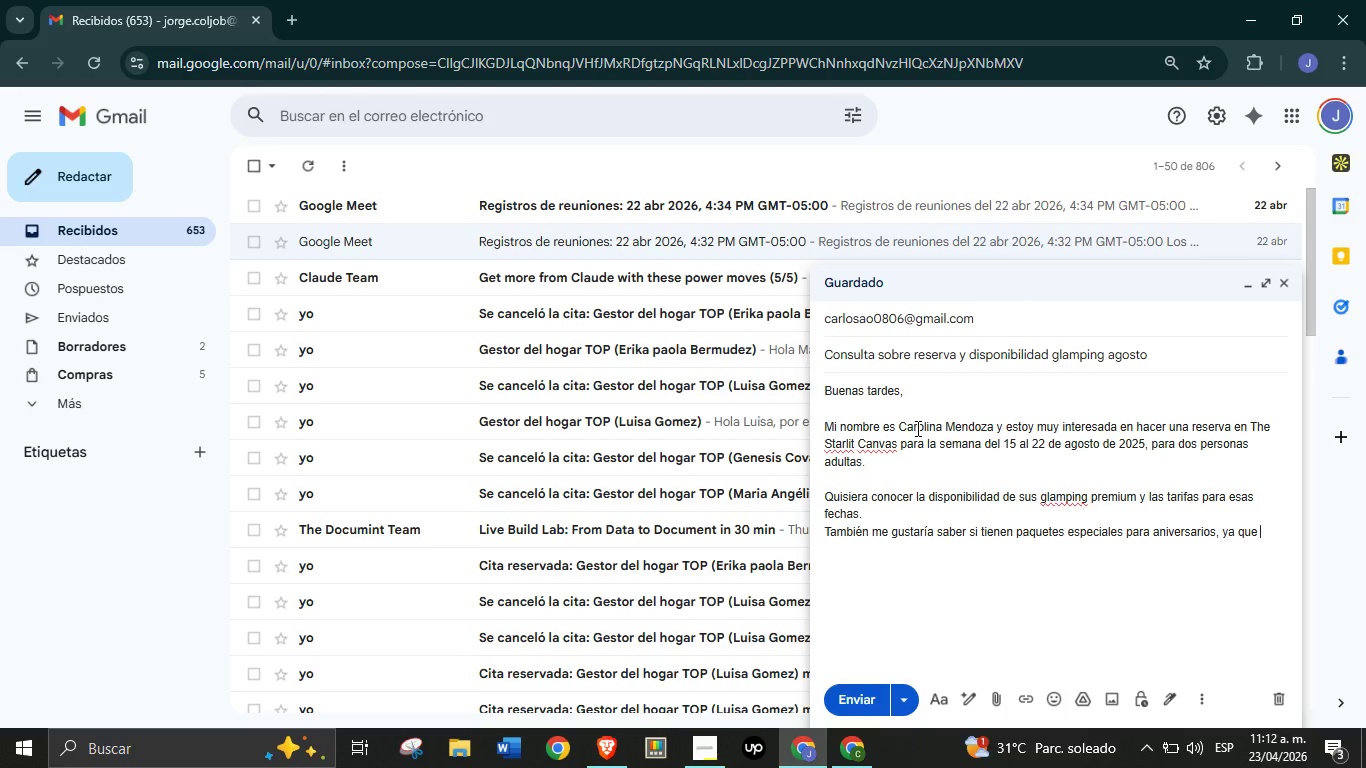 
type(celebrea)
key(Backspace)
key(Backspace)
type(amos )
 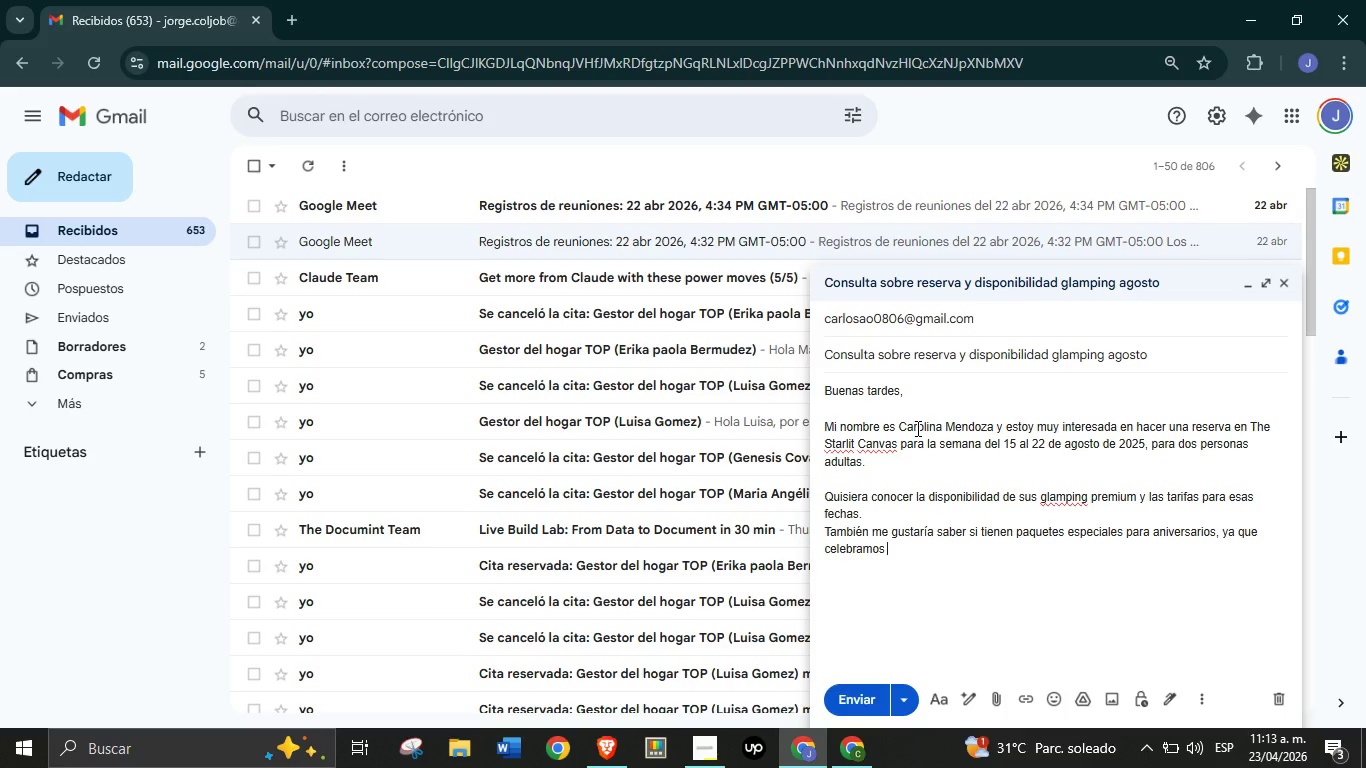 
wait(52.58)
 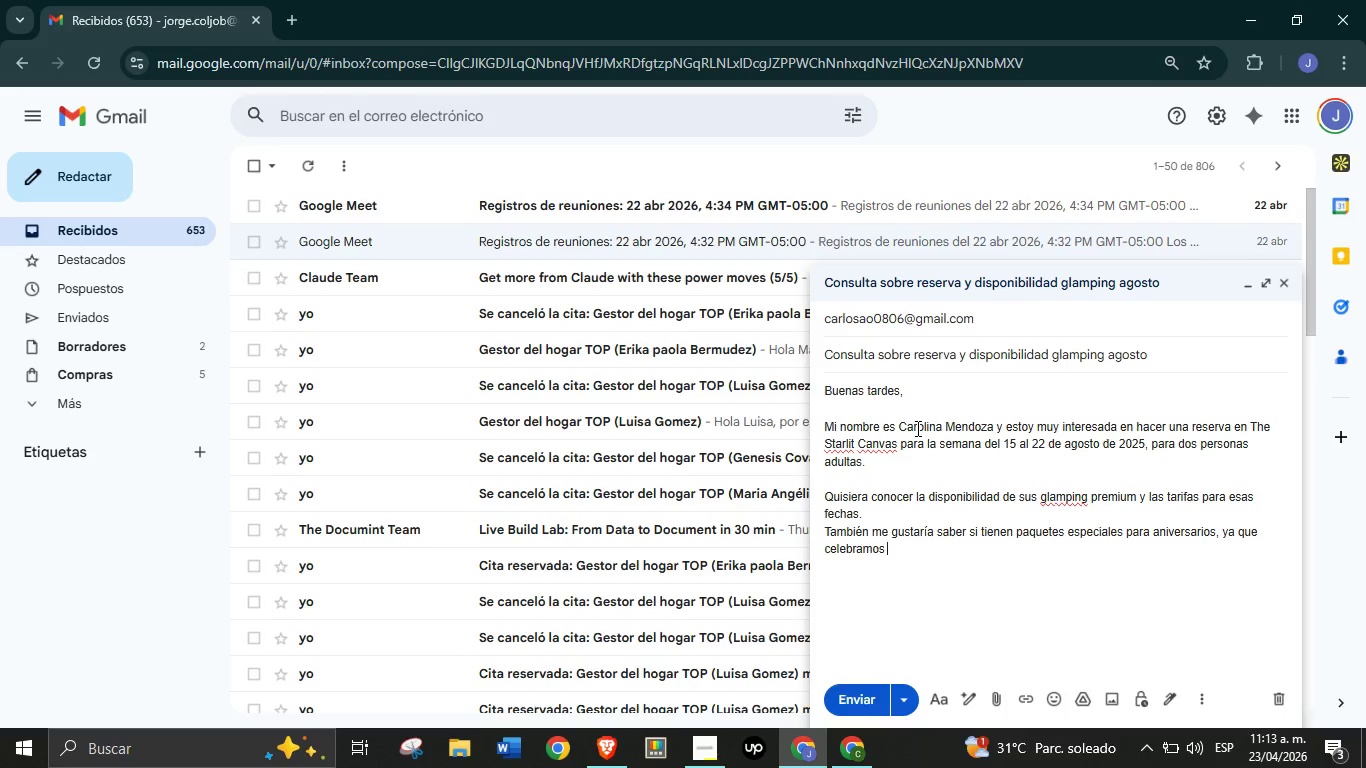 
type(el nuestro durante esa estadia)
 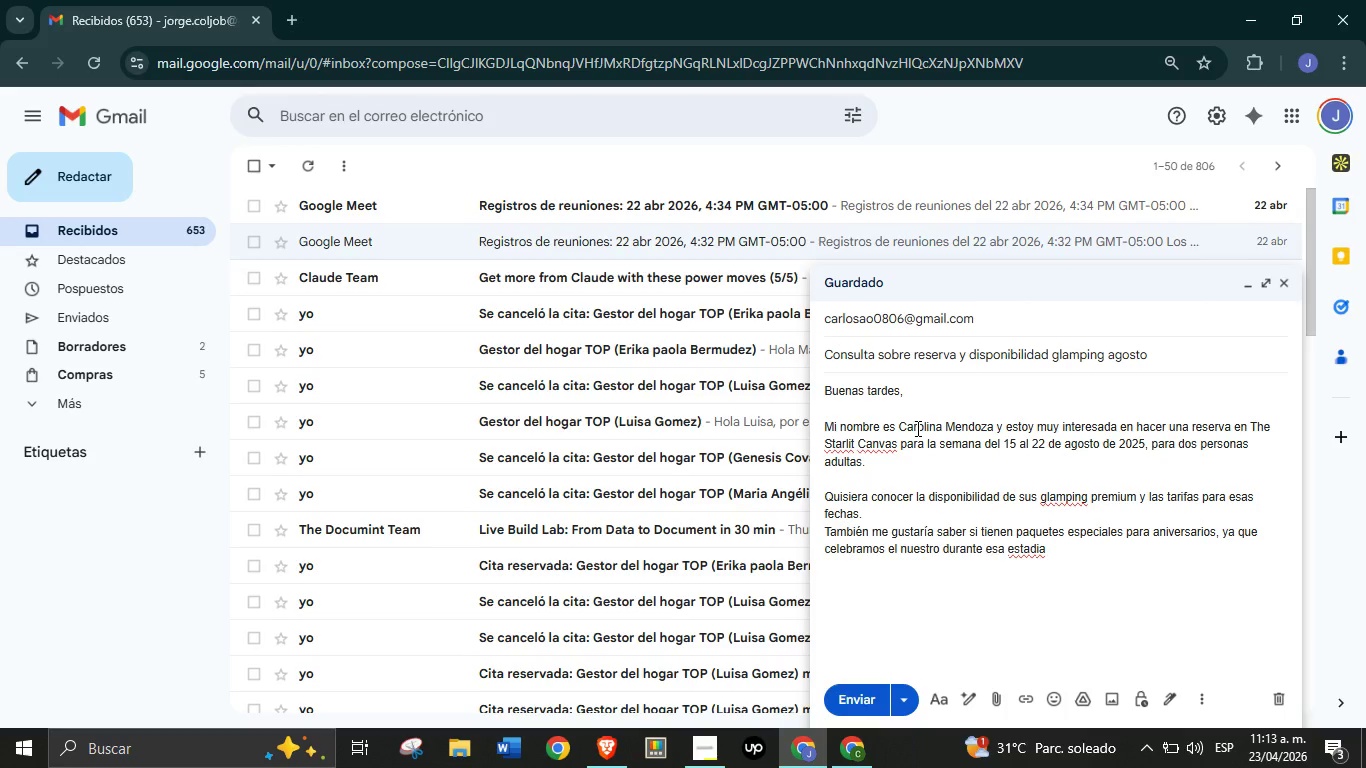 
key(Backspace)
key(Backspace)
type(;ia.)
 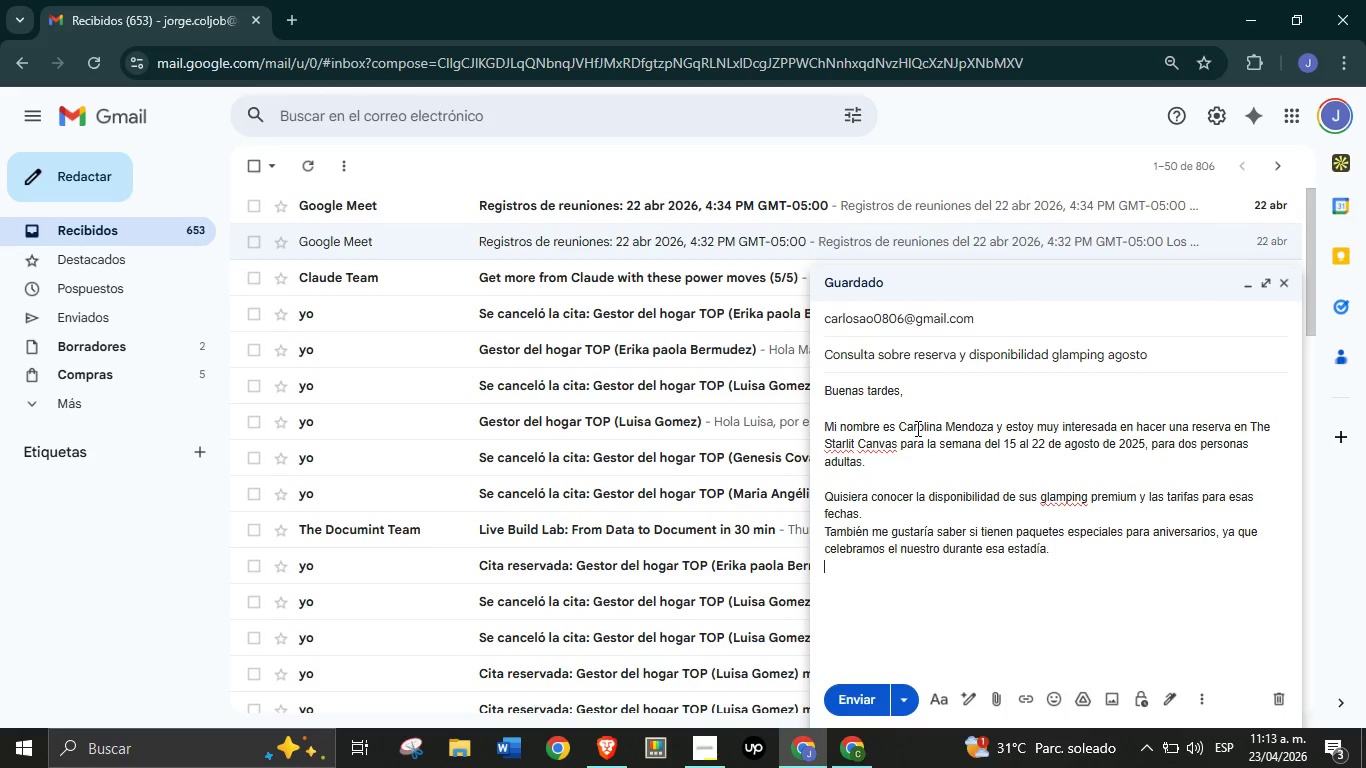 
key(Enter)
 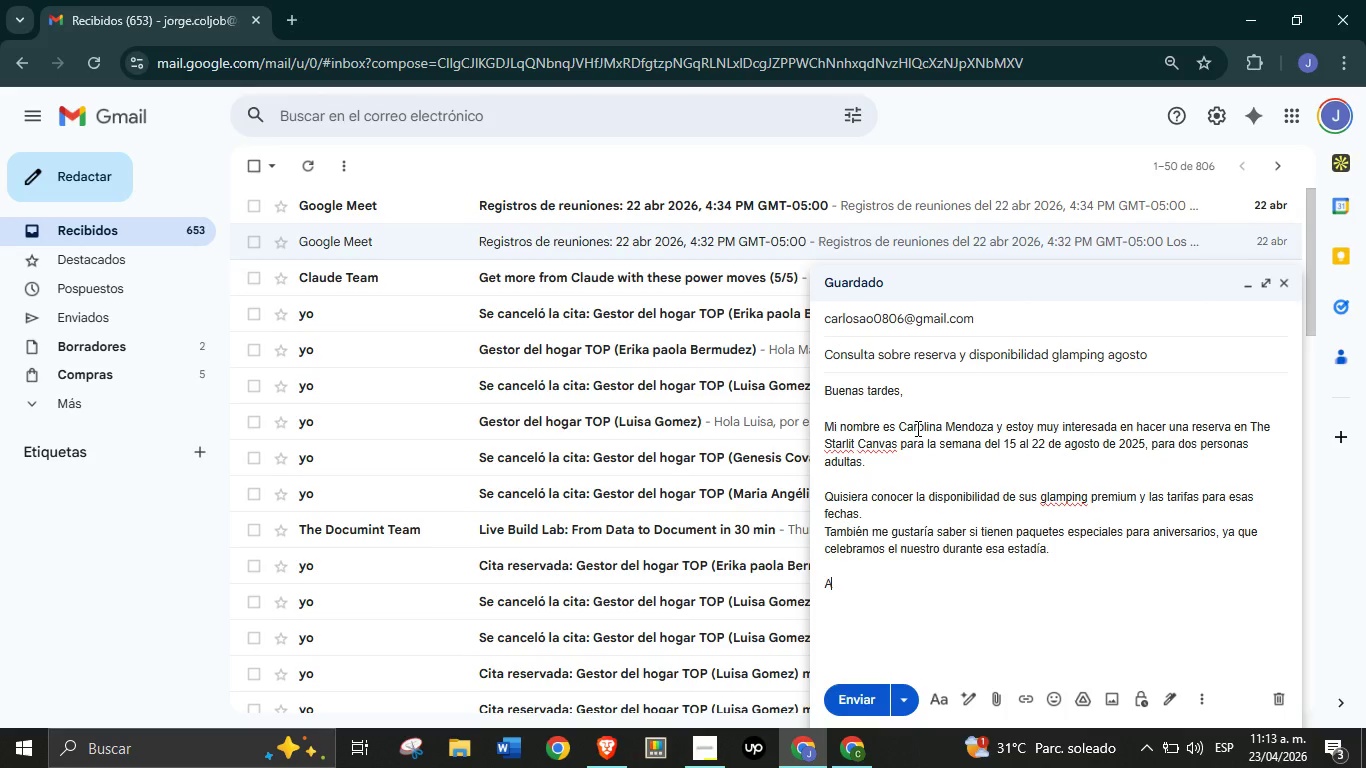 
key(Enter)
 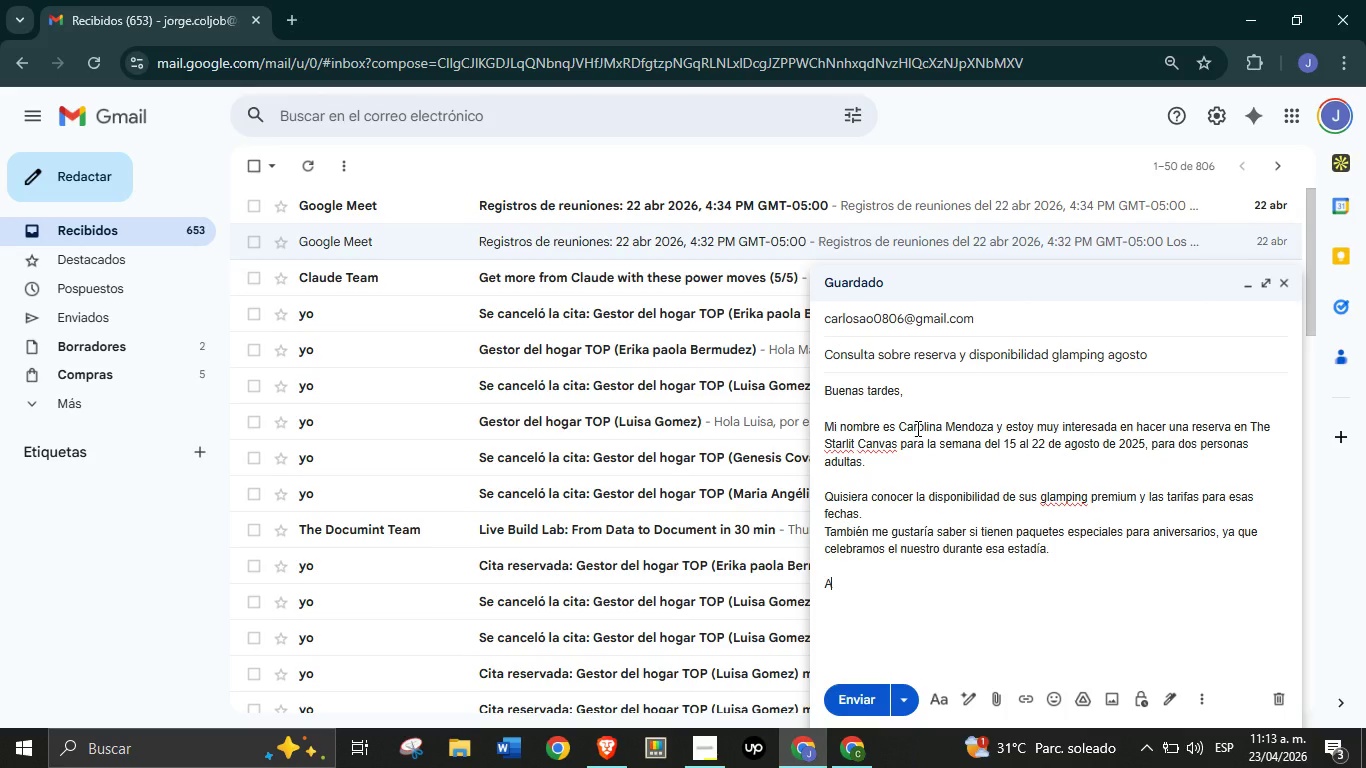 
type(Agradezco su pronta respuesta.)
 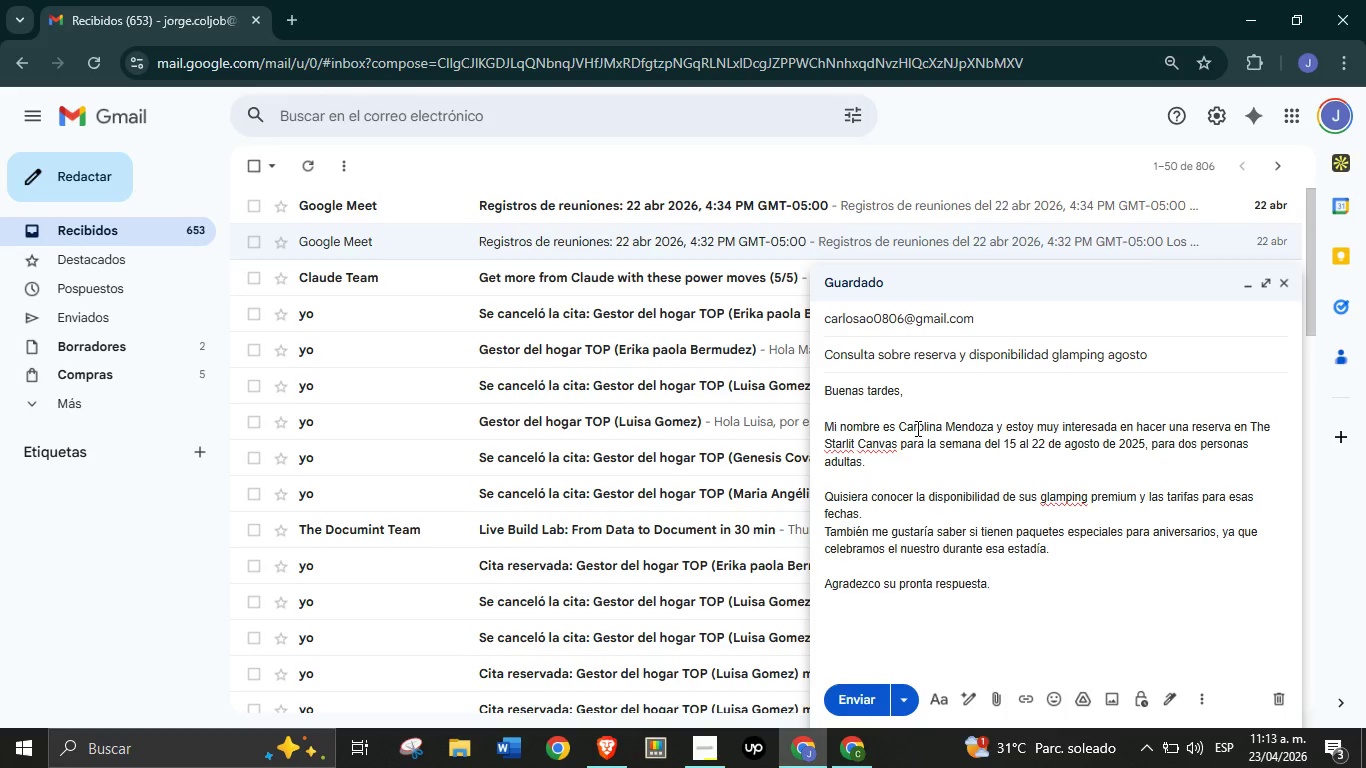 
key(Enter)
 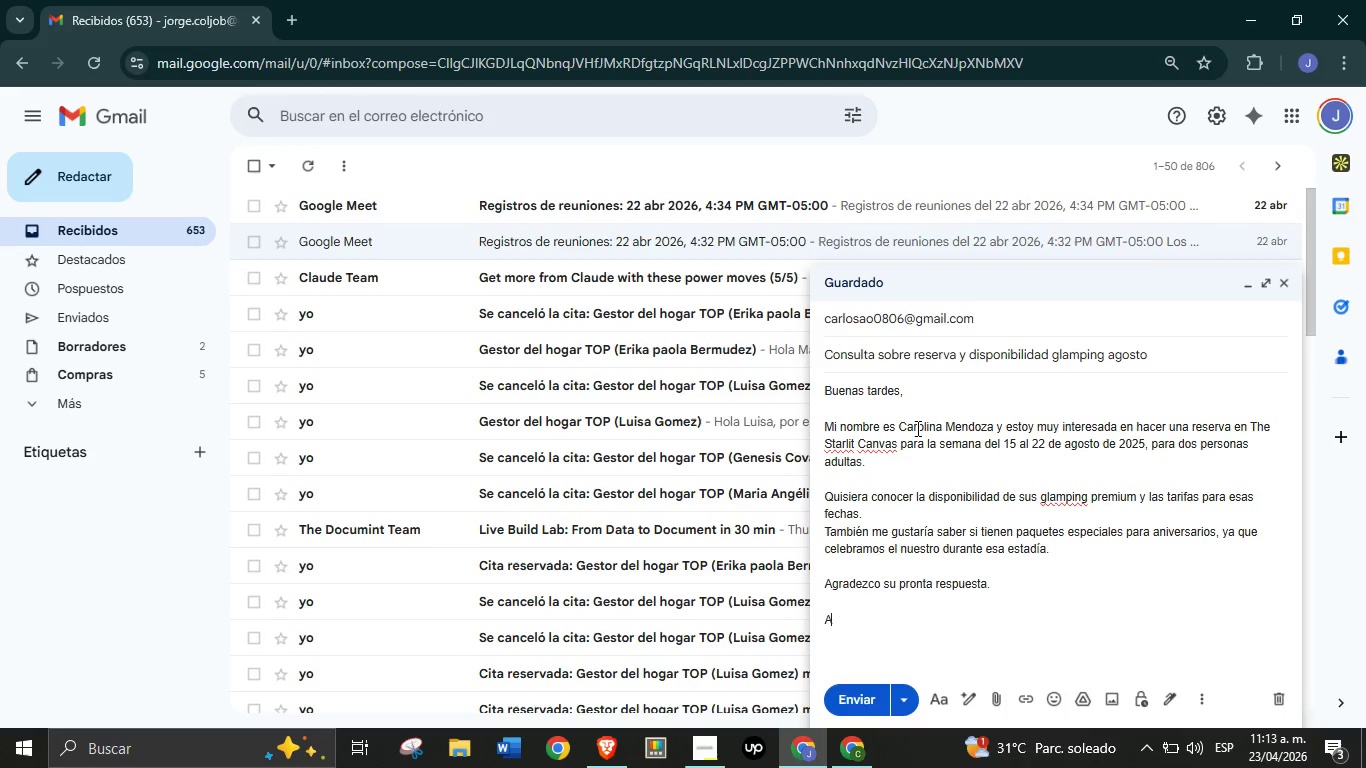 
key(Enter)
 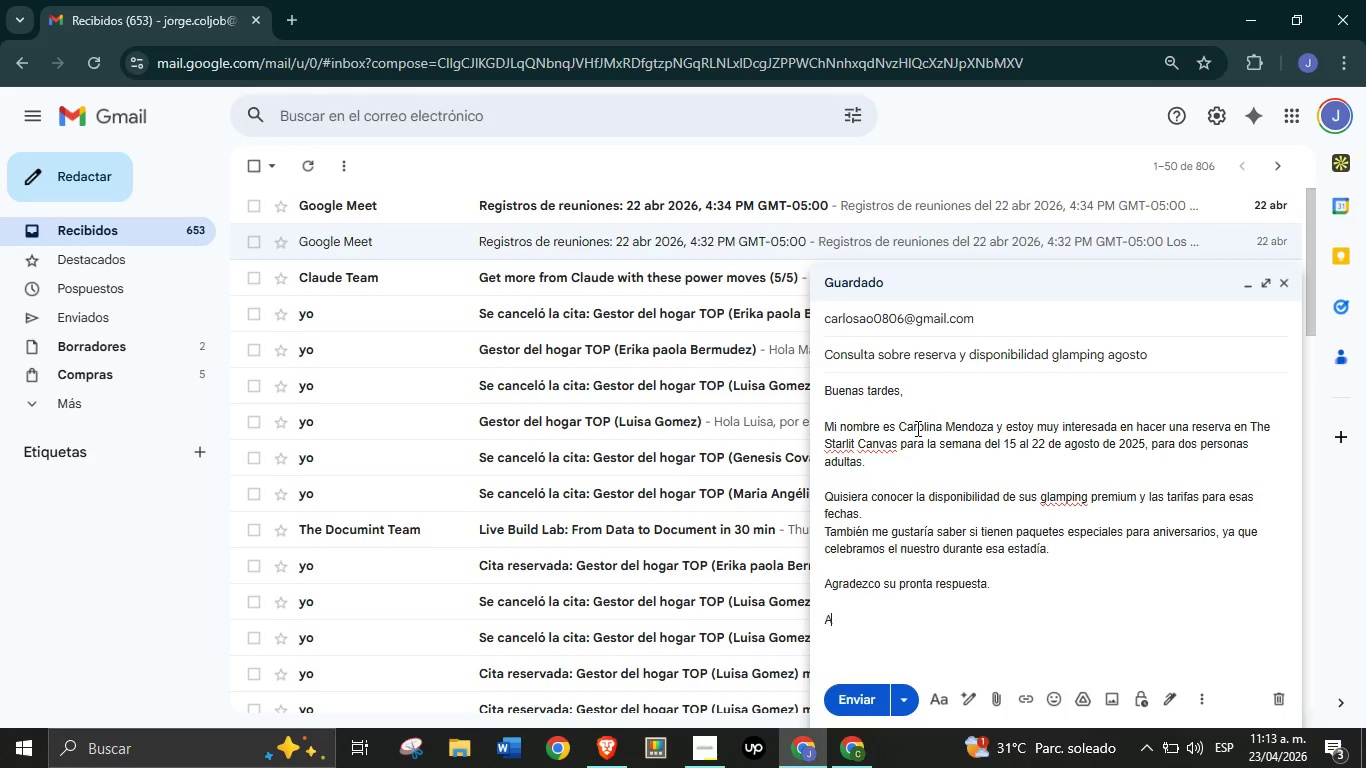 
type(Atentamente, Carolina Mendoza )
 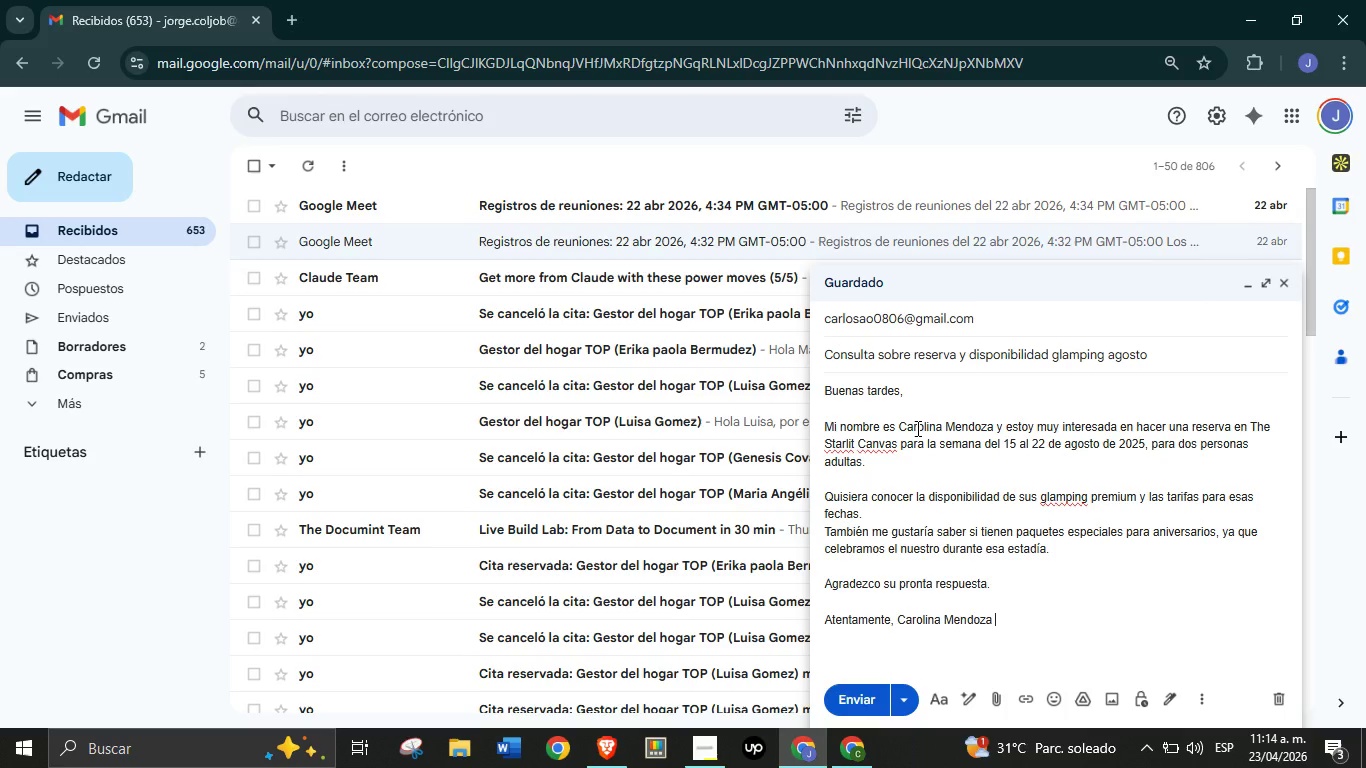 
key(Enter)
 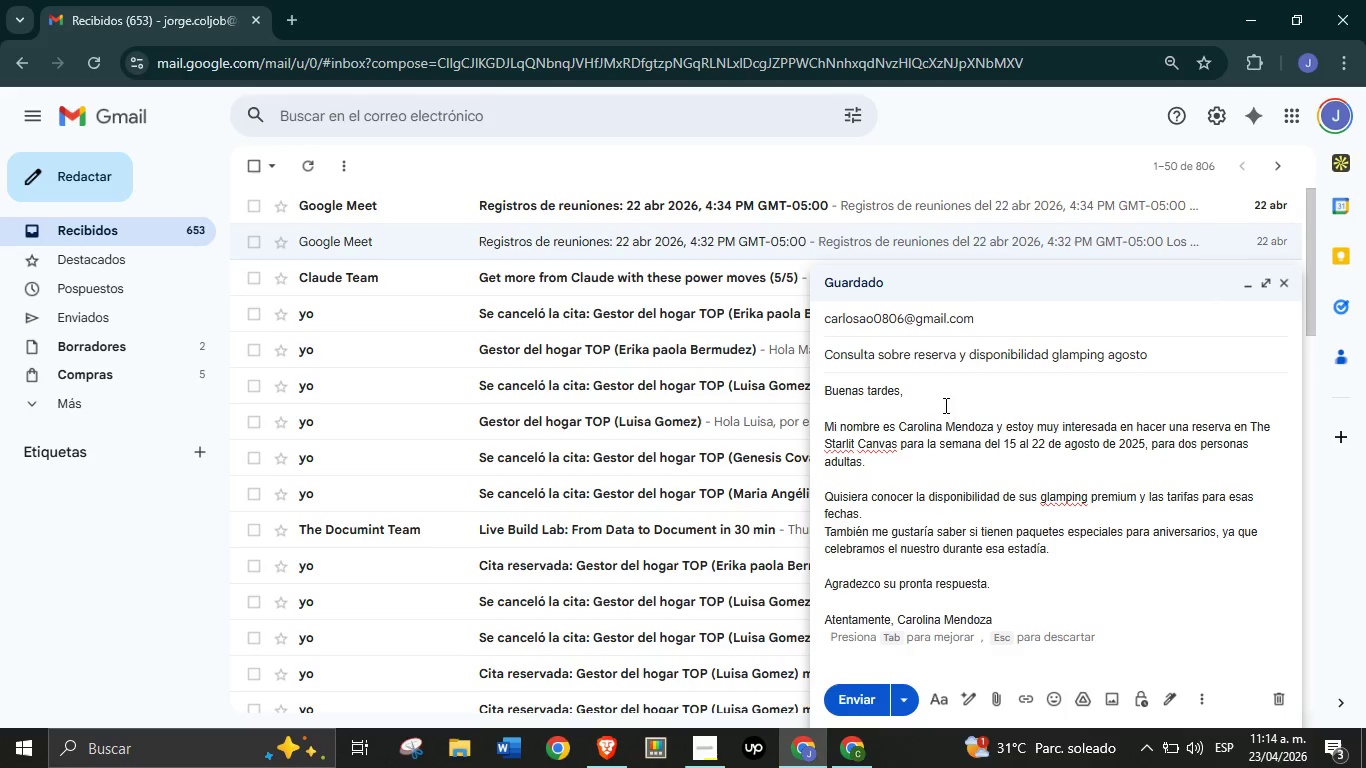 
wait(8.64)
 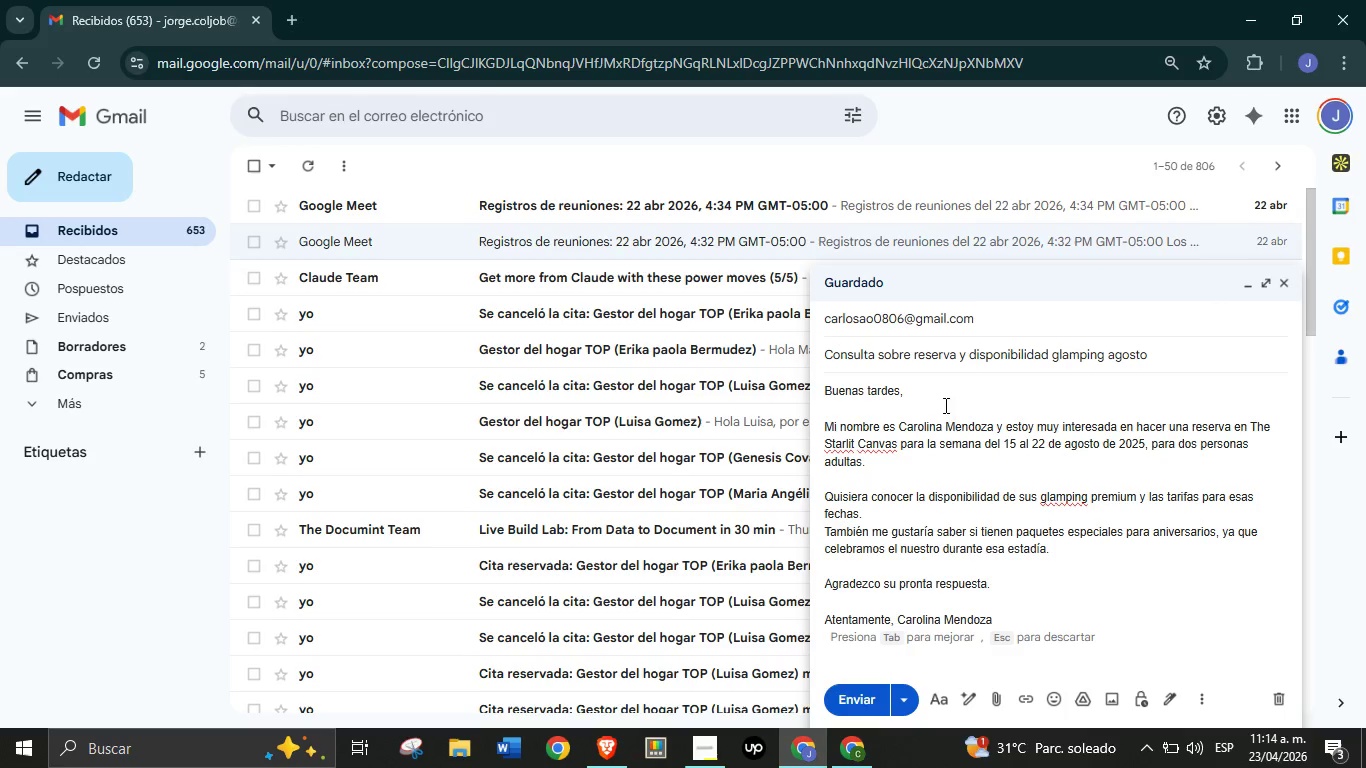 
key(Enter)
 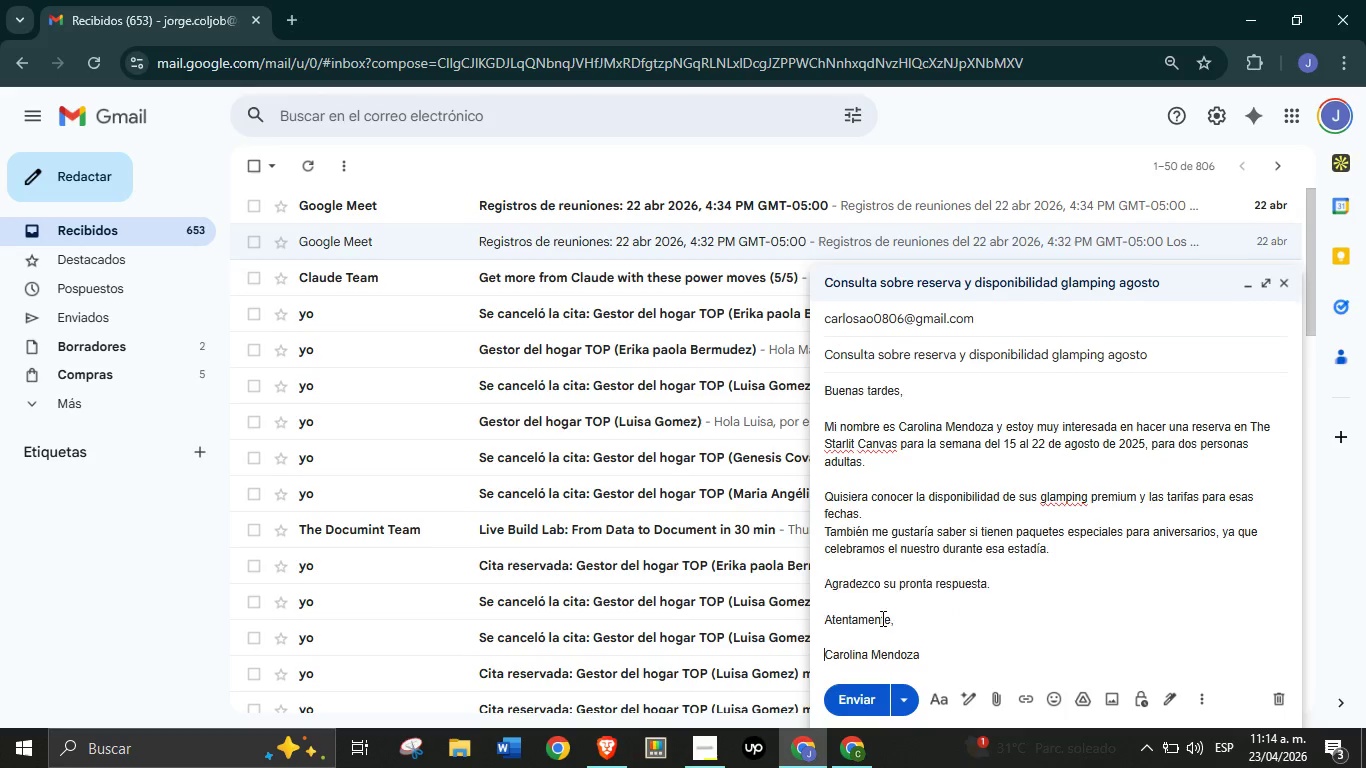 
key(Enter)
 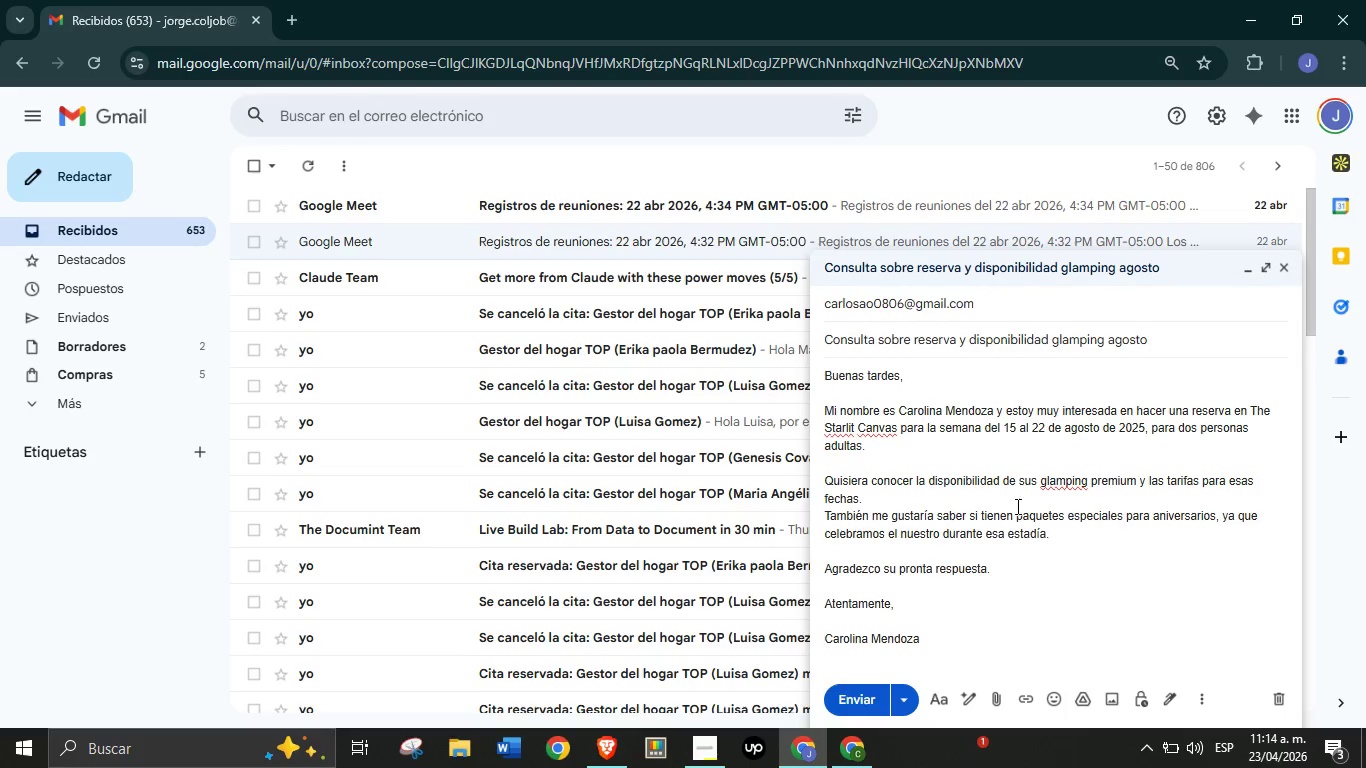 
scroll: coordinate [965, 507], scroll_direction: up, amount: 3.0
 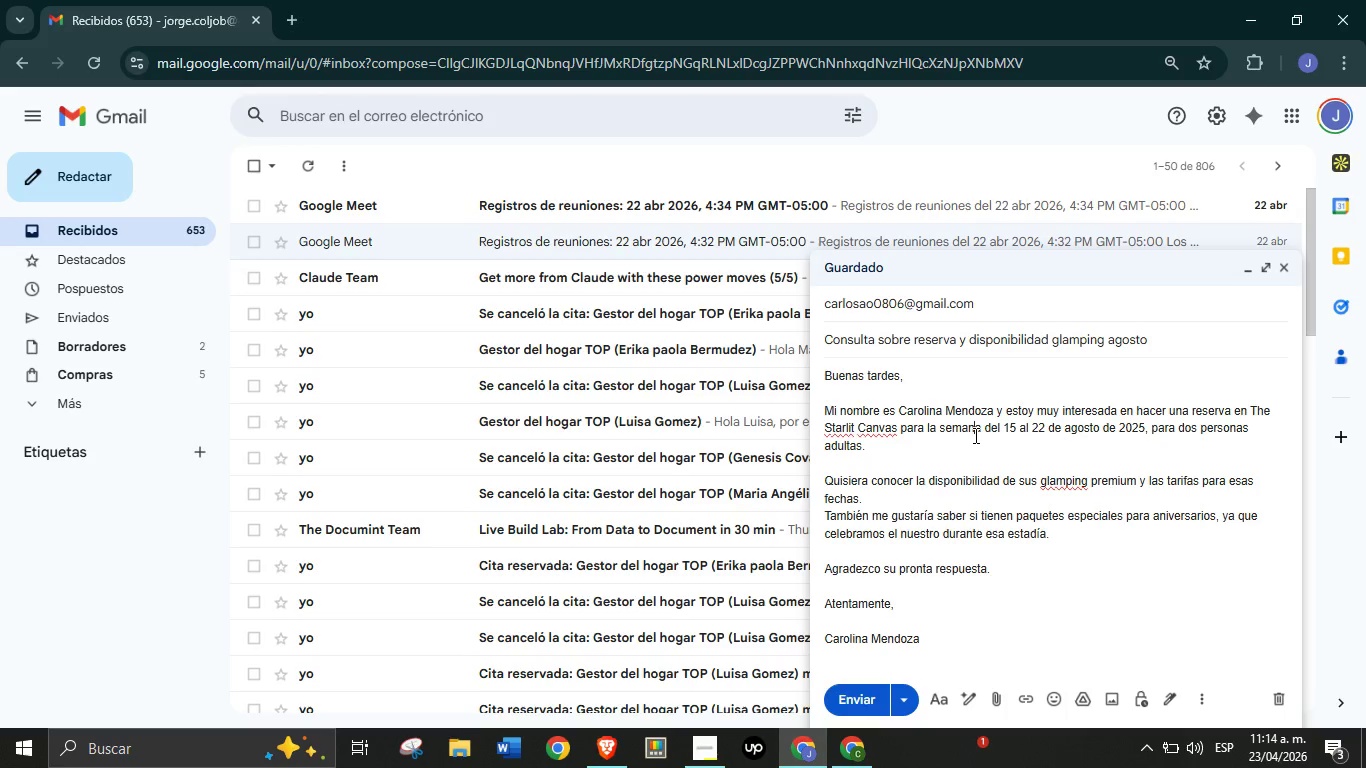 
left_click([974, 435])
 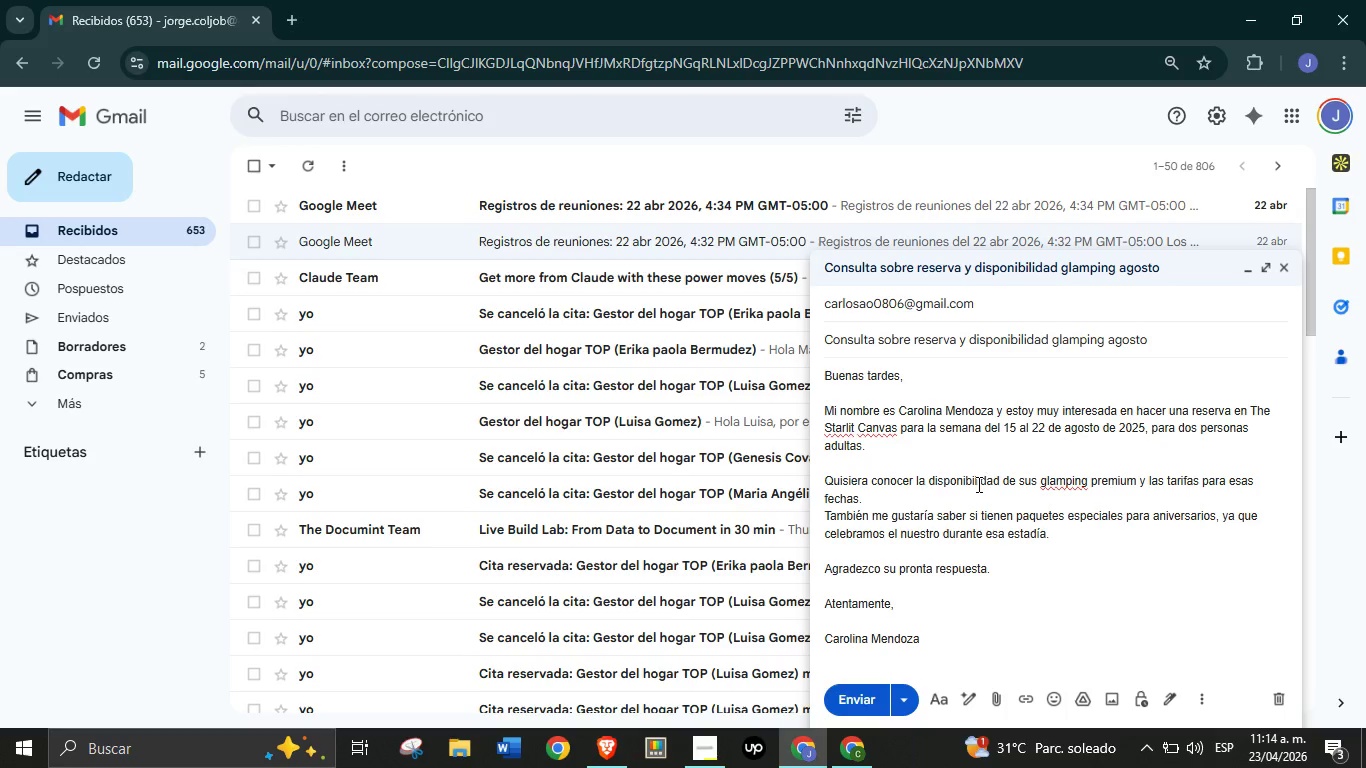 
wait(20.28)
 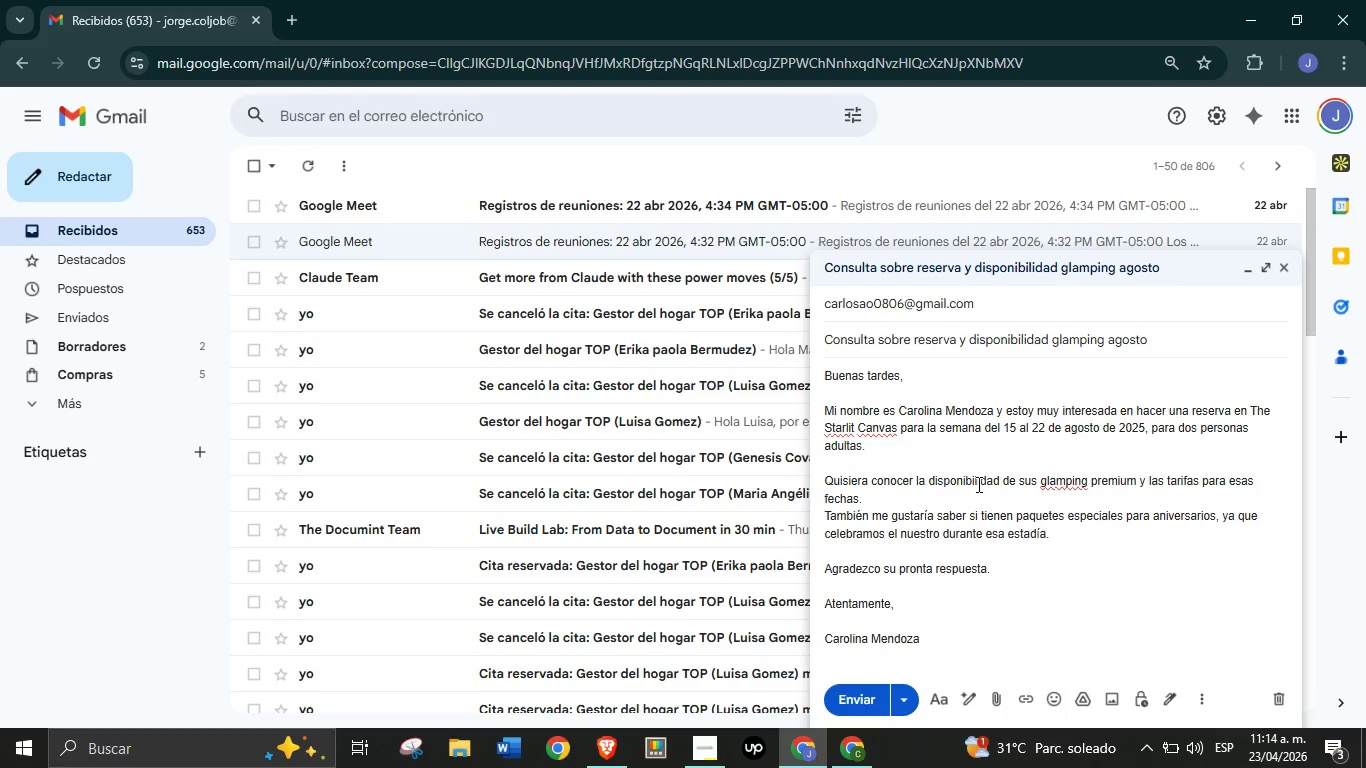 
left_click([999, 510])
 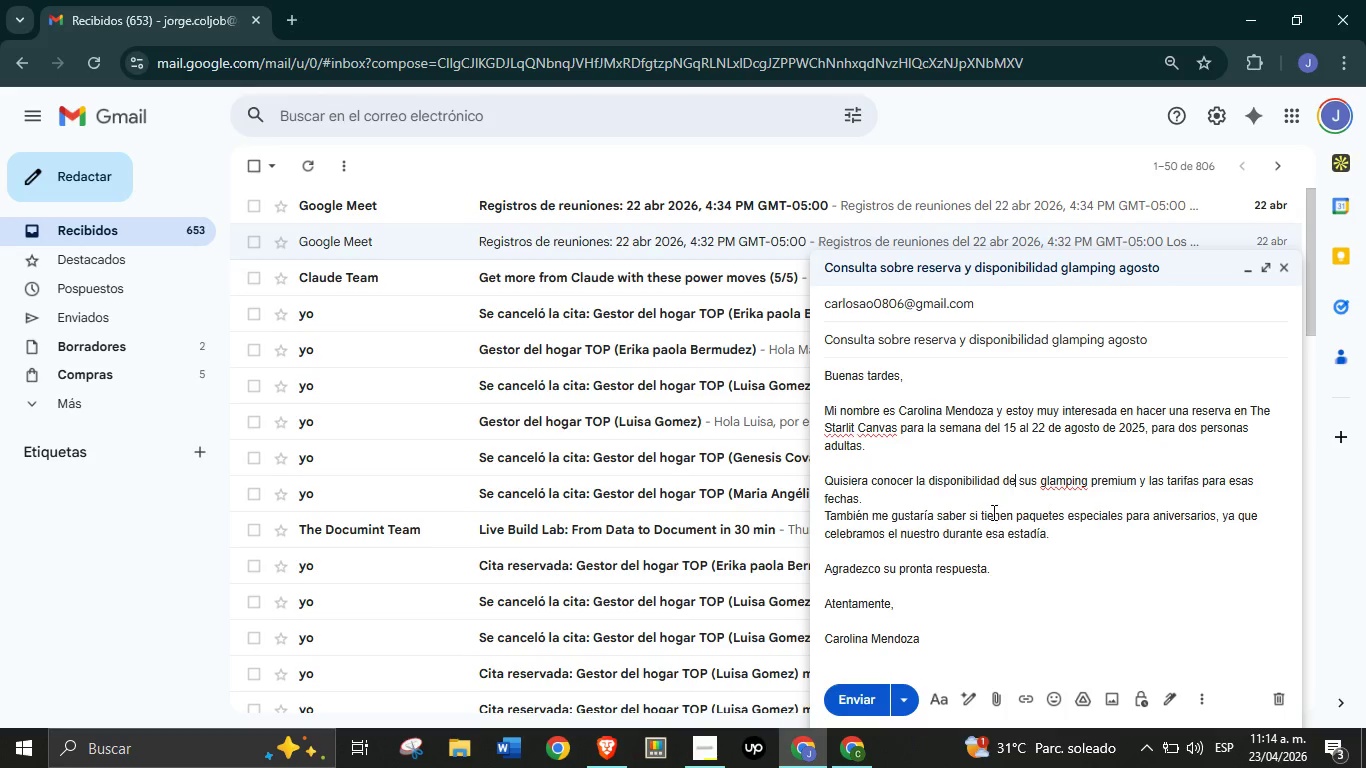 
left_click([1017, 482])
 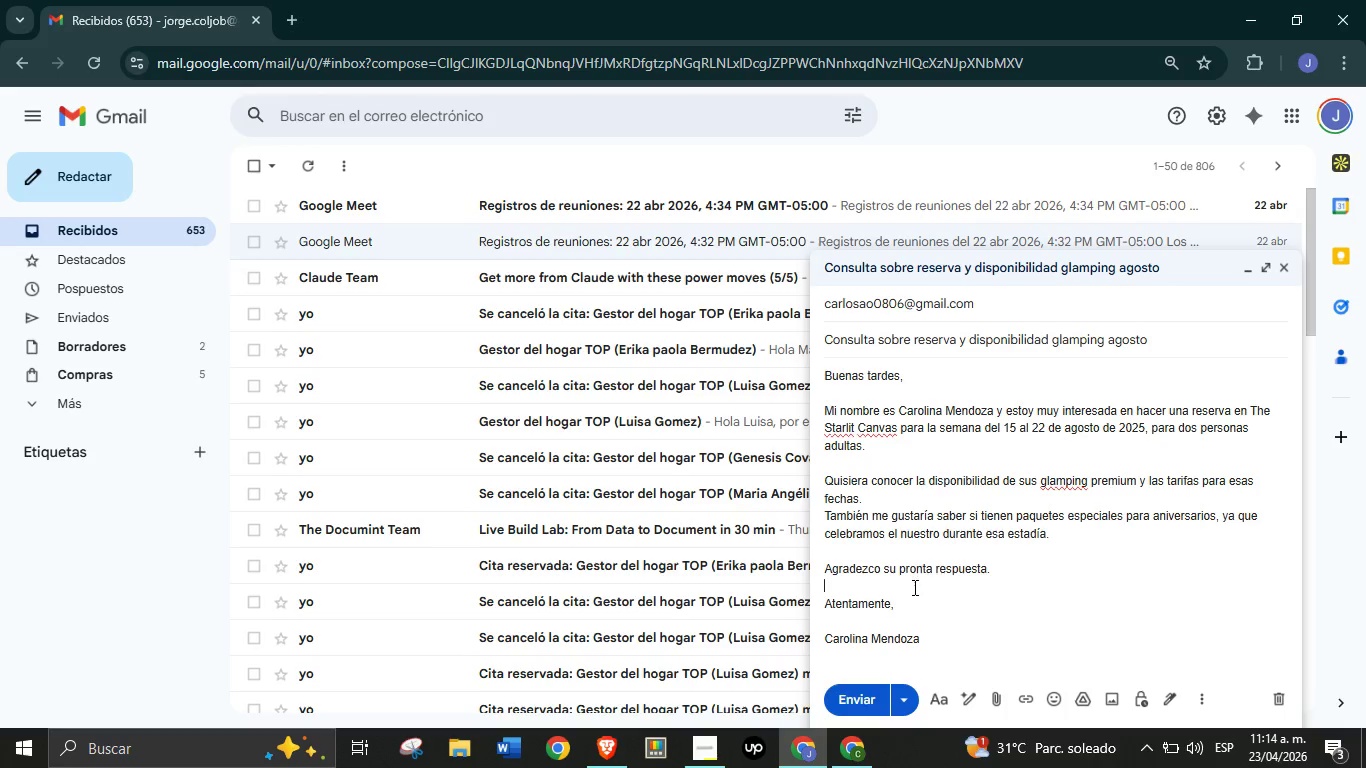 
left_click([913, 587])
 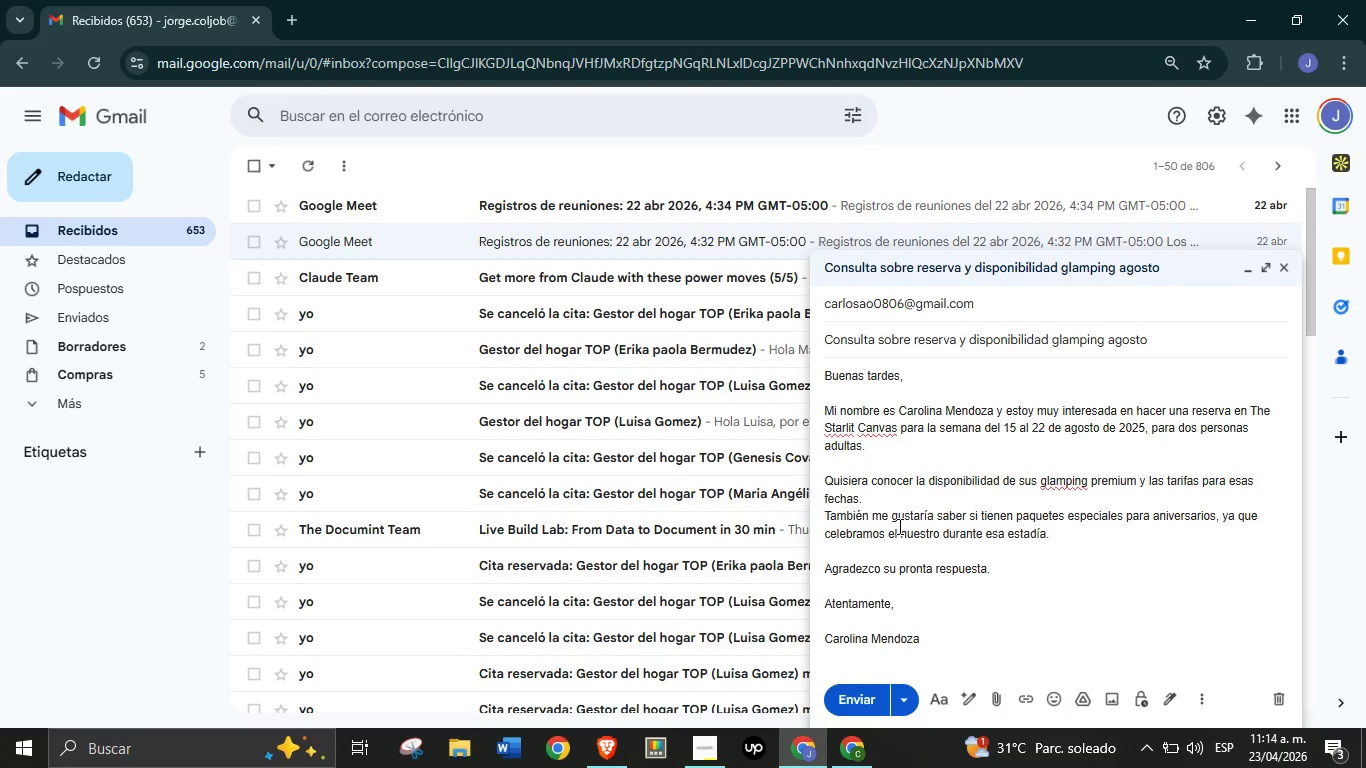 
scroll: coordinate [899, 526], scroll_direction: down, amount: 2.0
 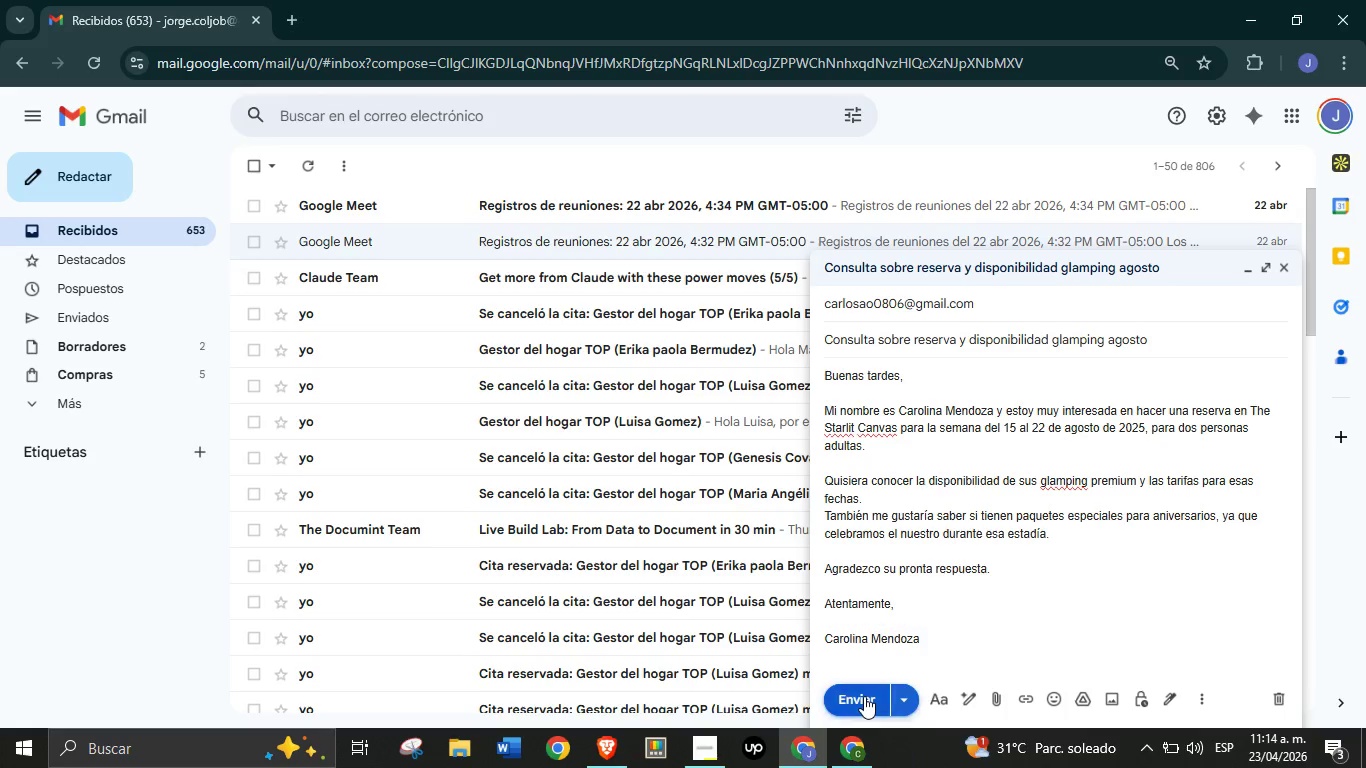 
left_click([864, 696])
 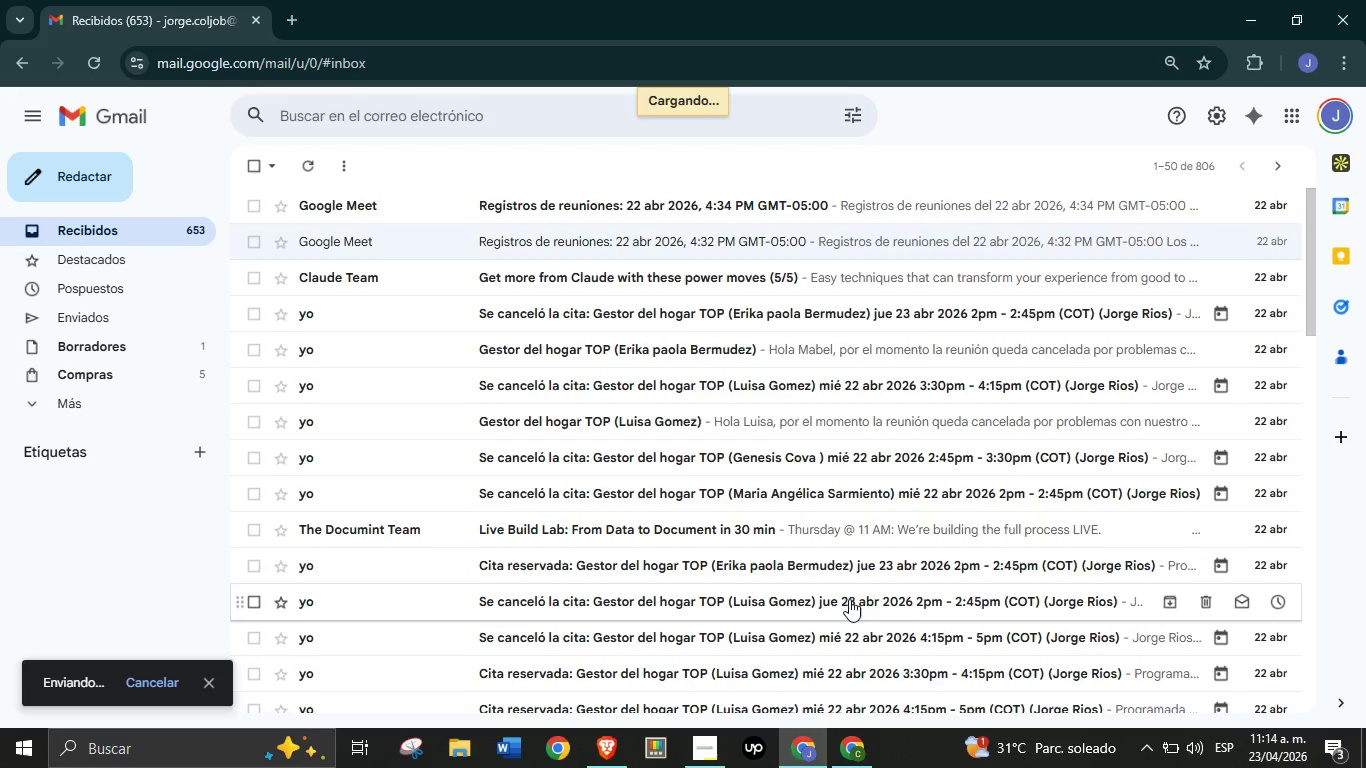 
left_click([863, 761])
 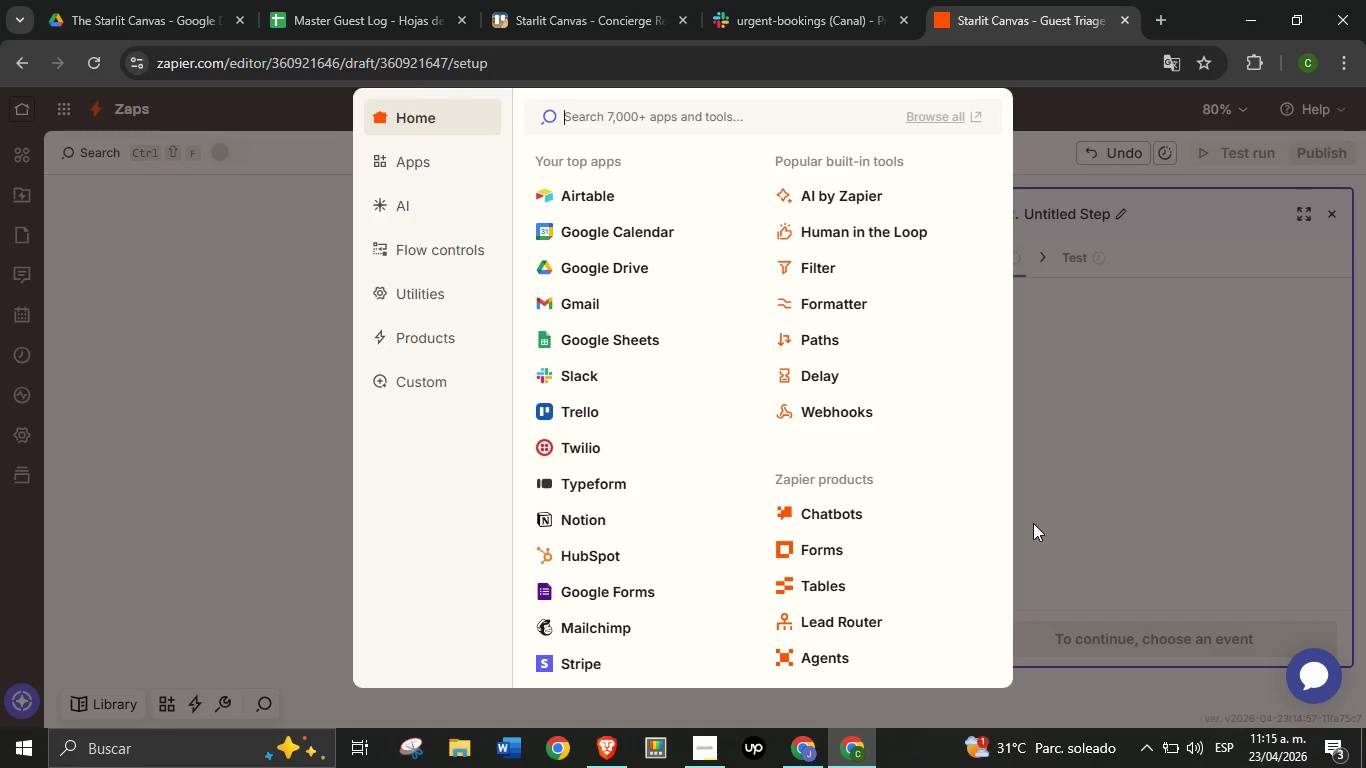 
wait(20.9)
 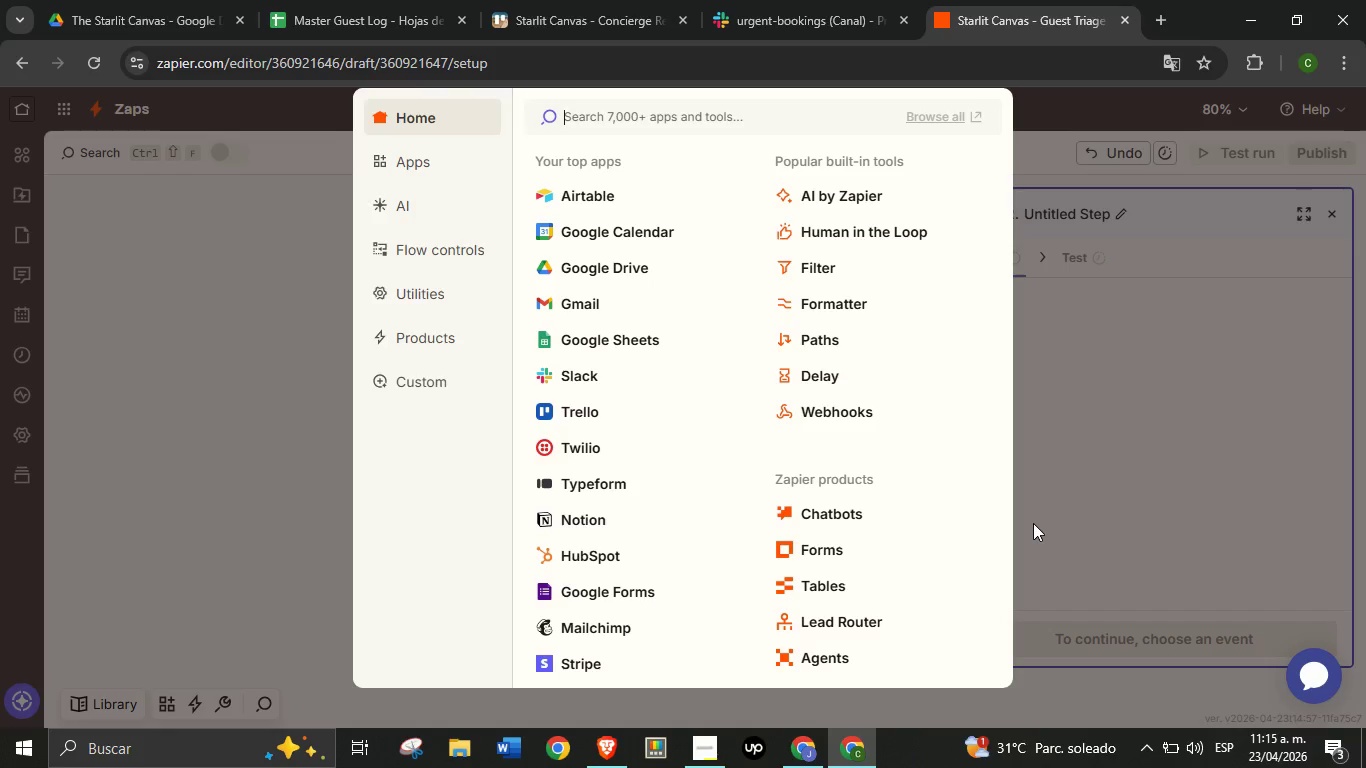 
mouse_move([680, 455])
 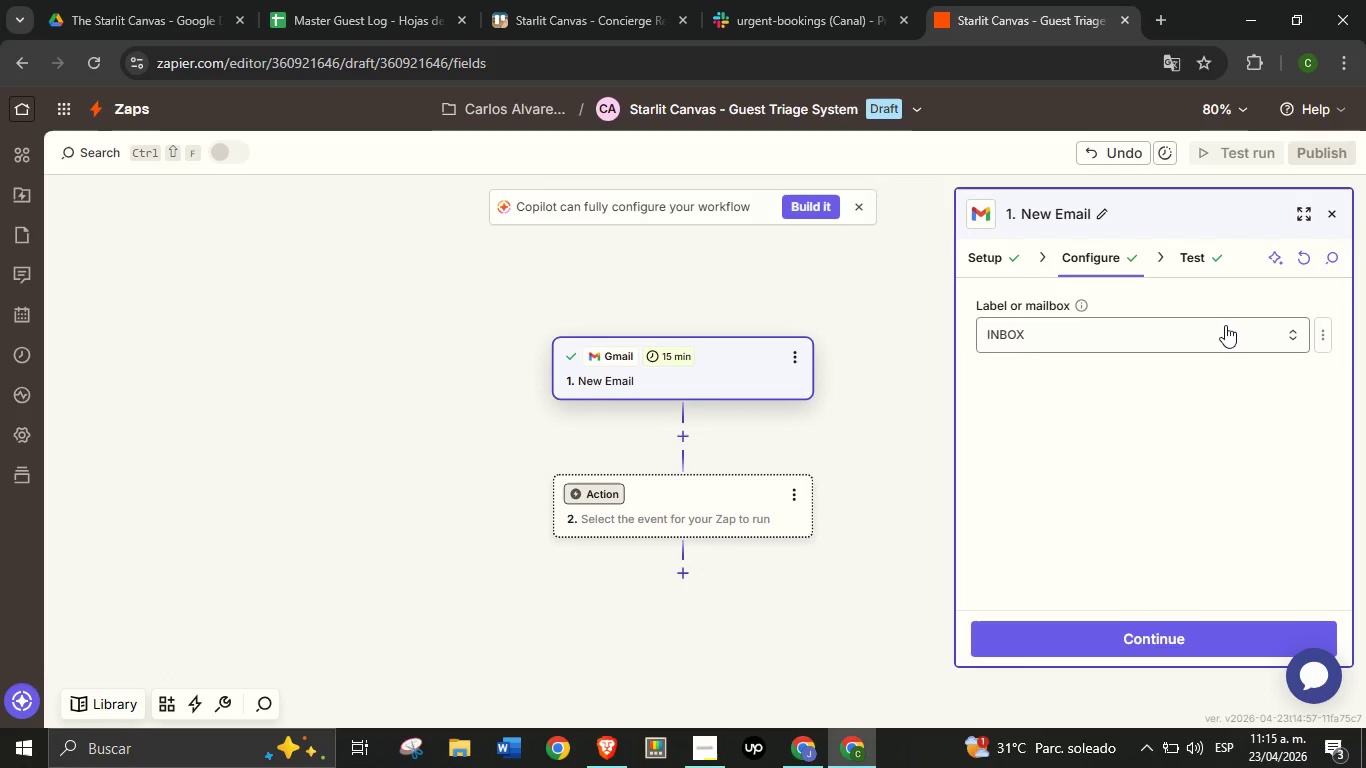 
left_click([1193, 260])
 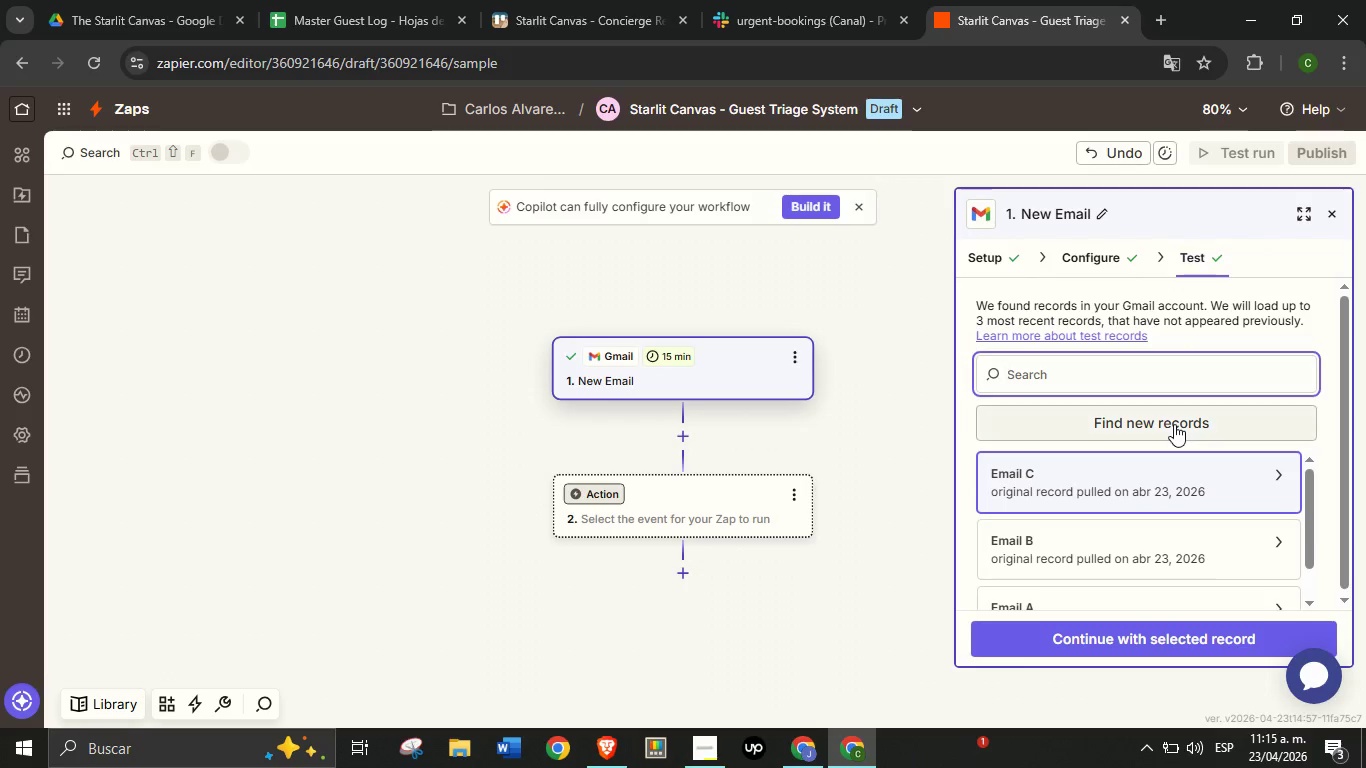 
left_click([1174, 424])
 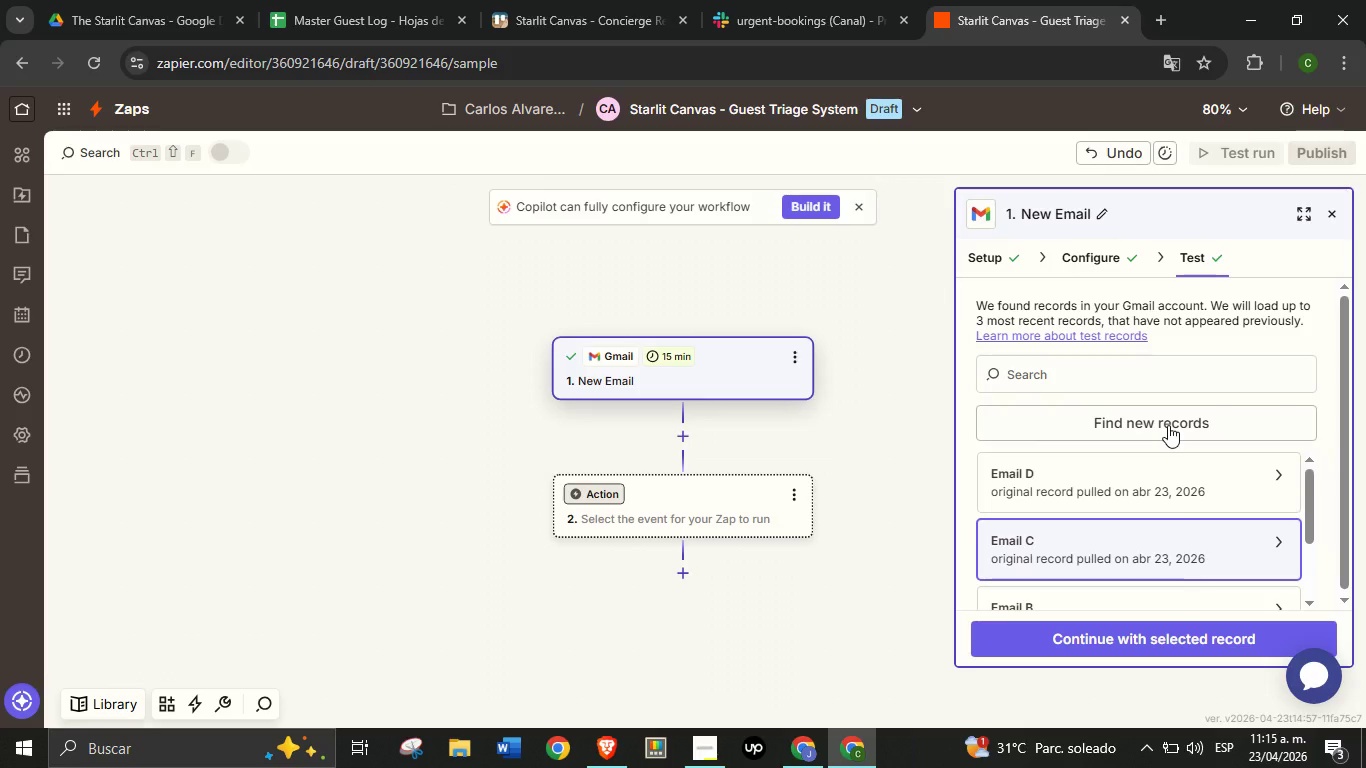 
wait(10.05)
 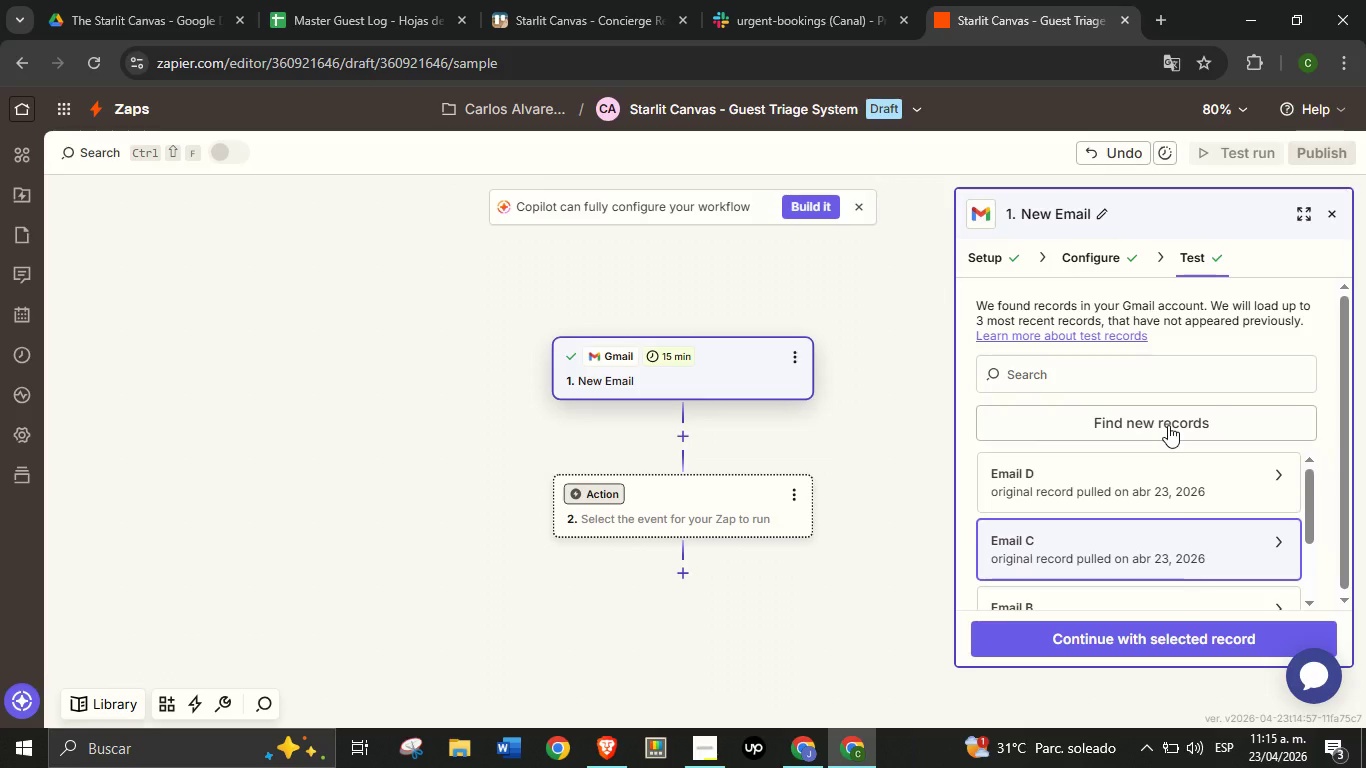 
left_click([1111, 636])
 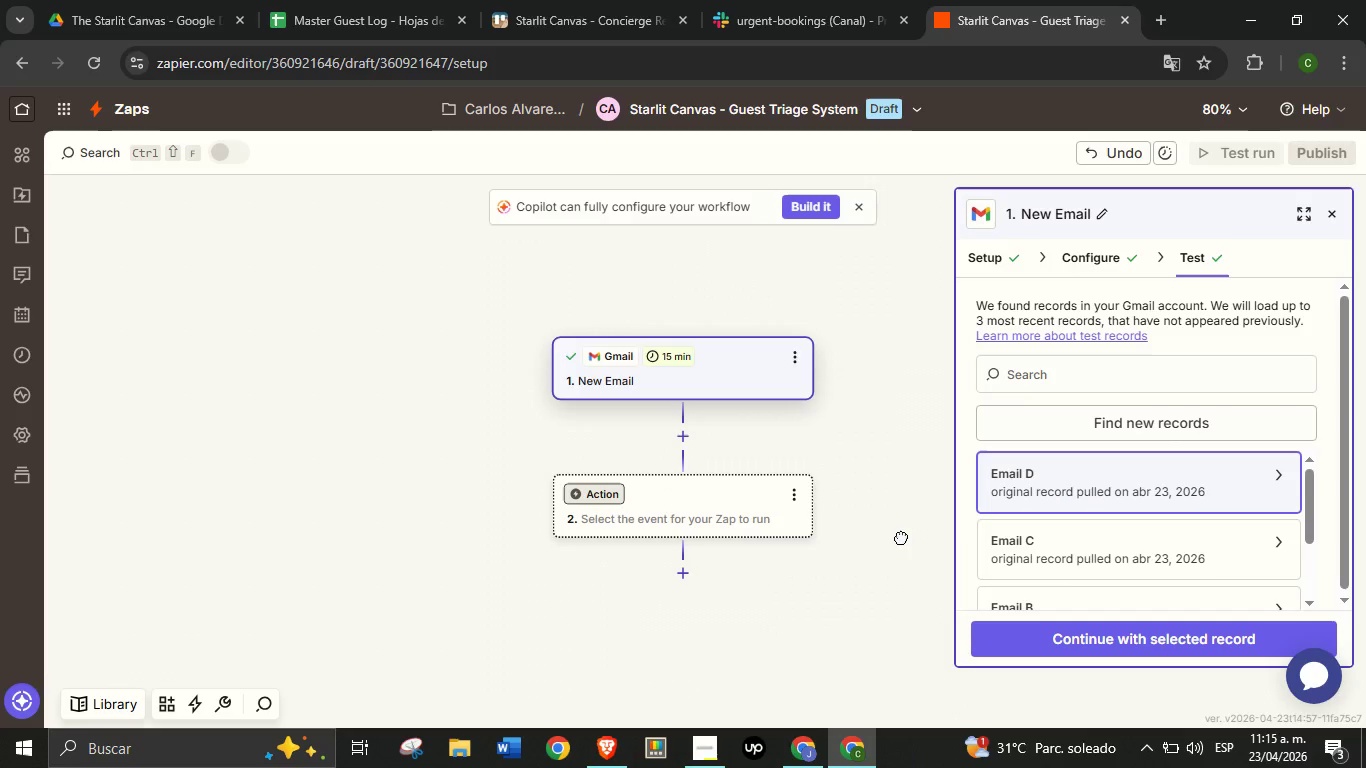 
left_click_drag(start_coordinate=[904, 540], to_coordinate=[889, 522])
 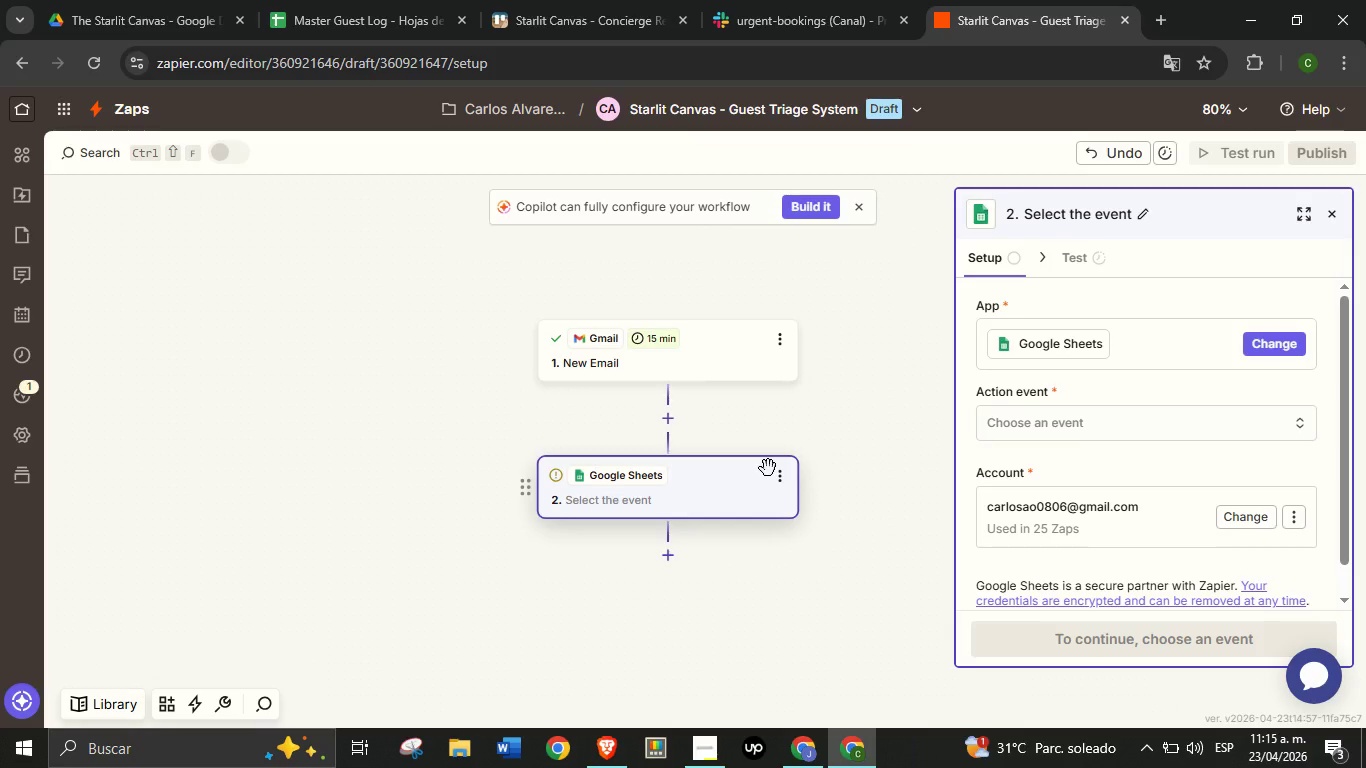 
wait(25.41)
 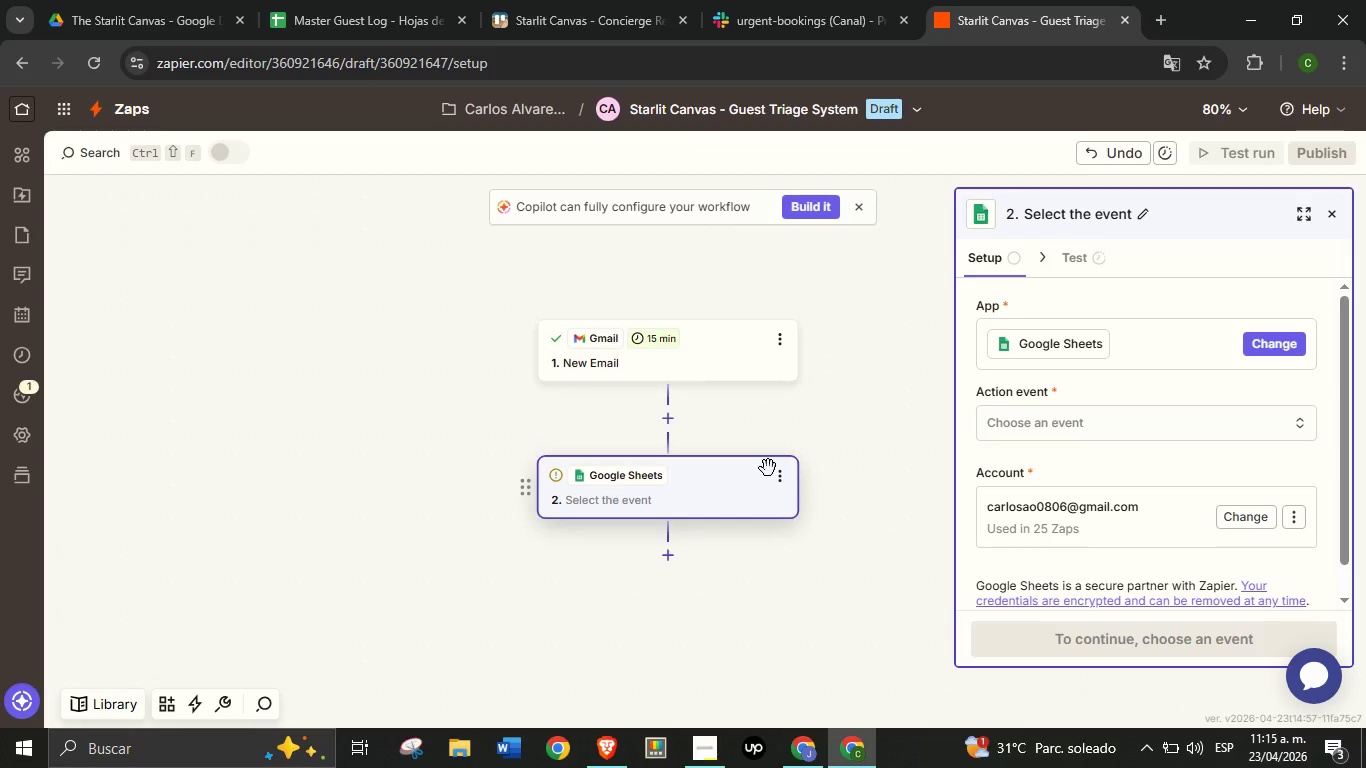 
left_click([1026, 431])
 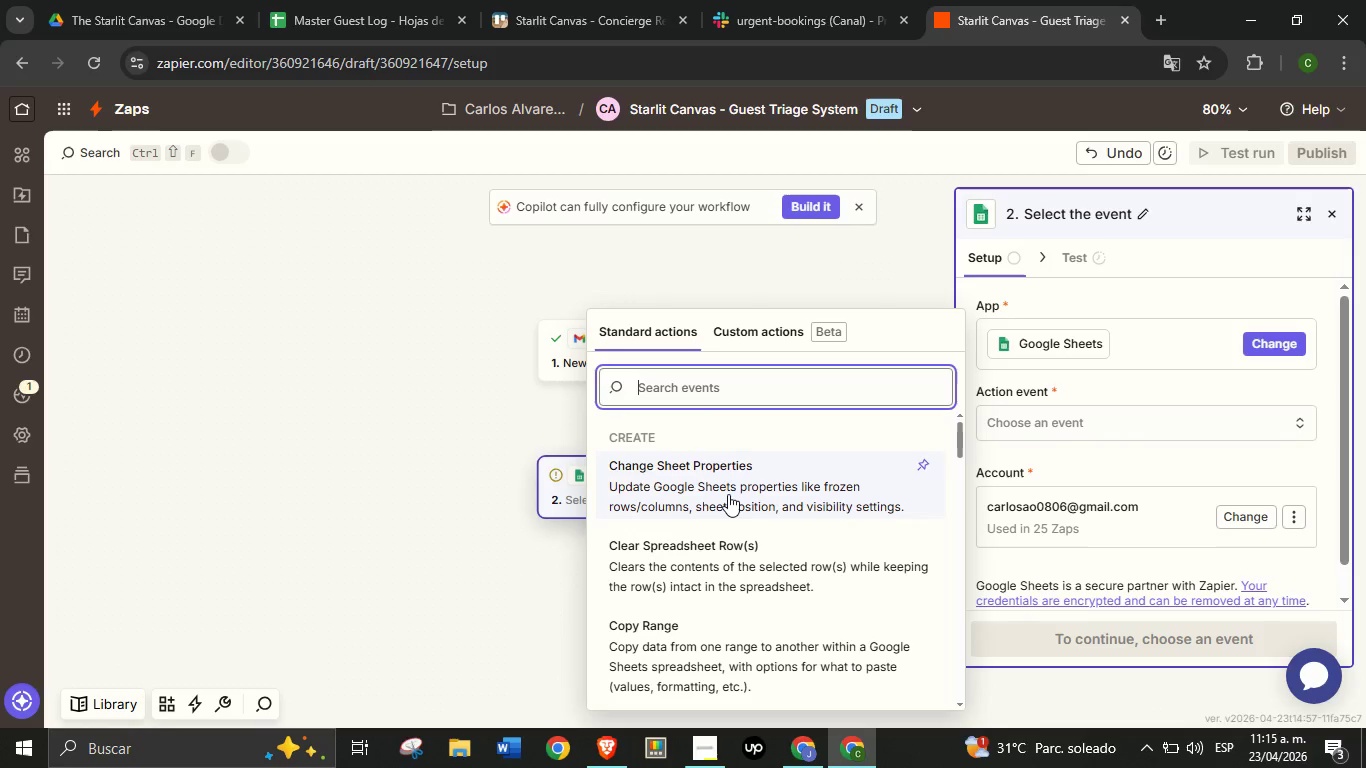 
type(creat)
 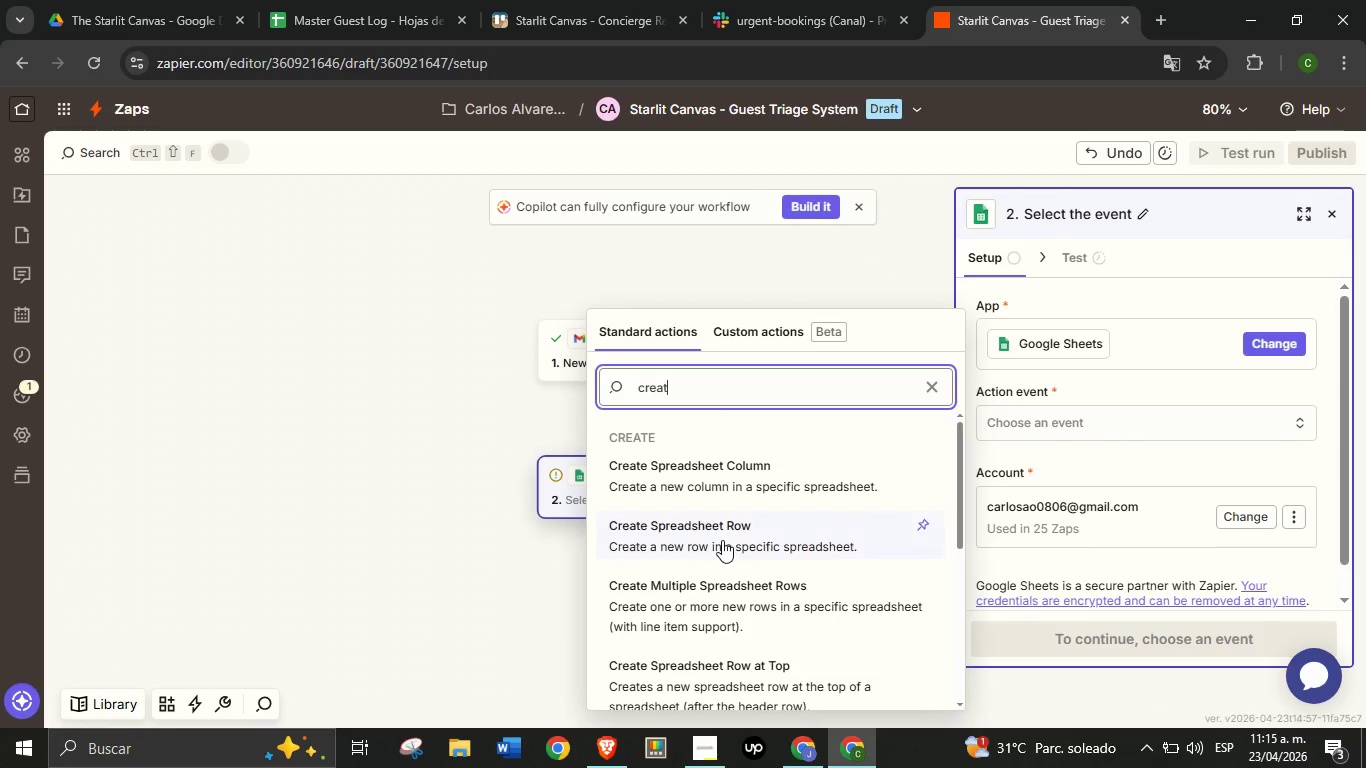 
left_click([722, 540])
 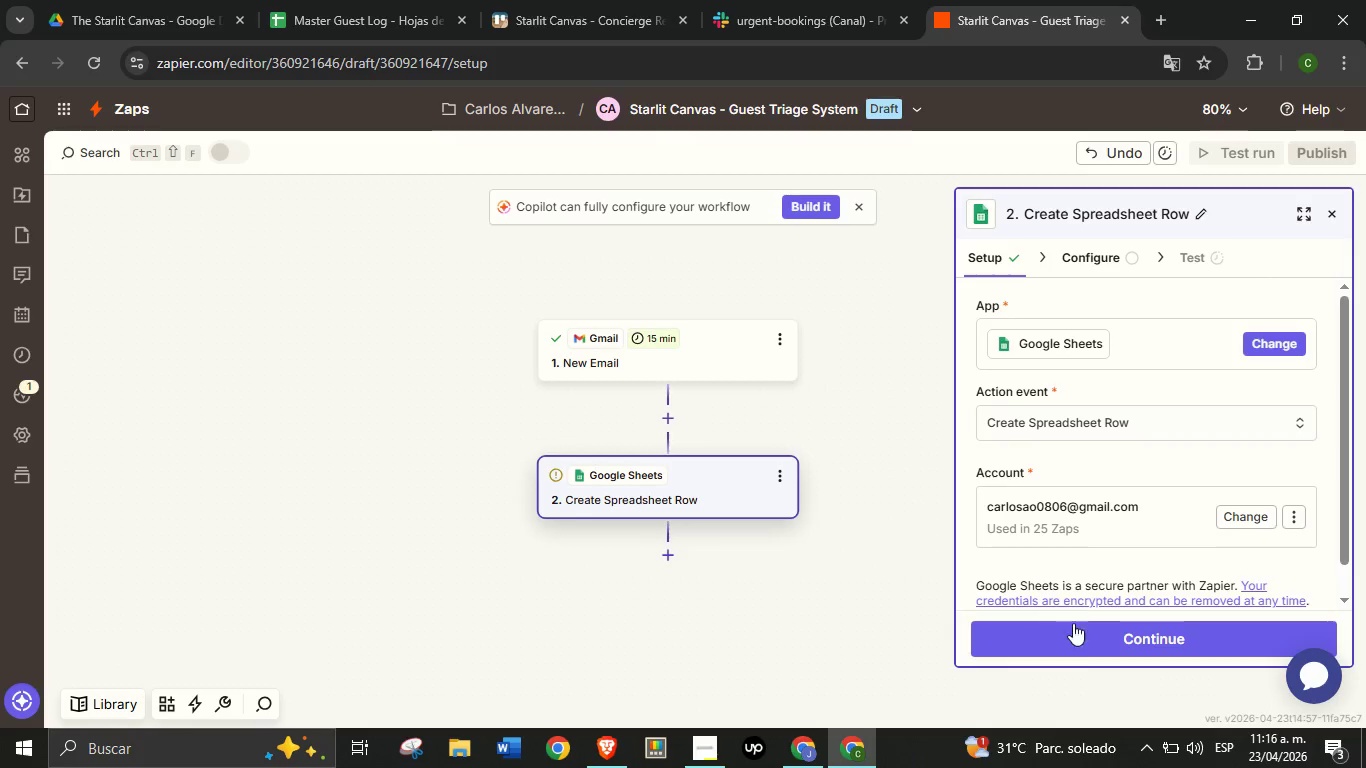 
left_click([1084, 639])
 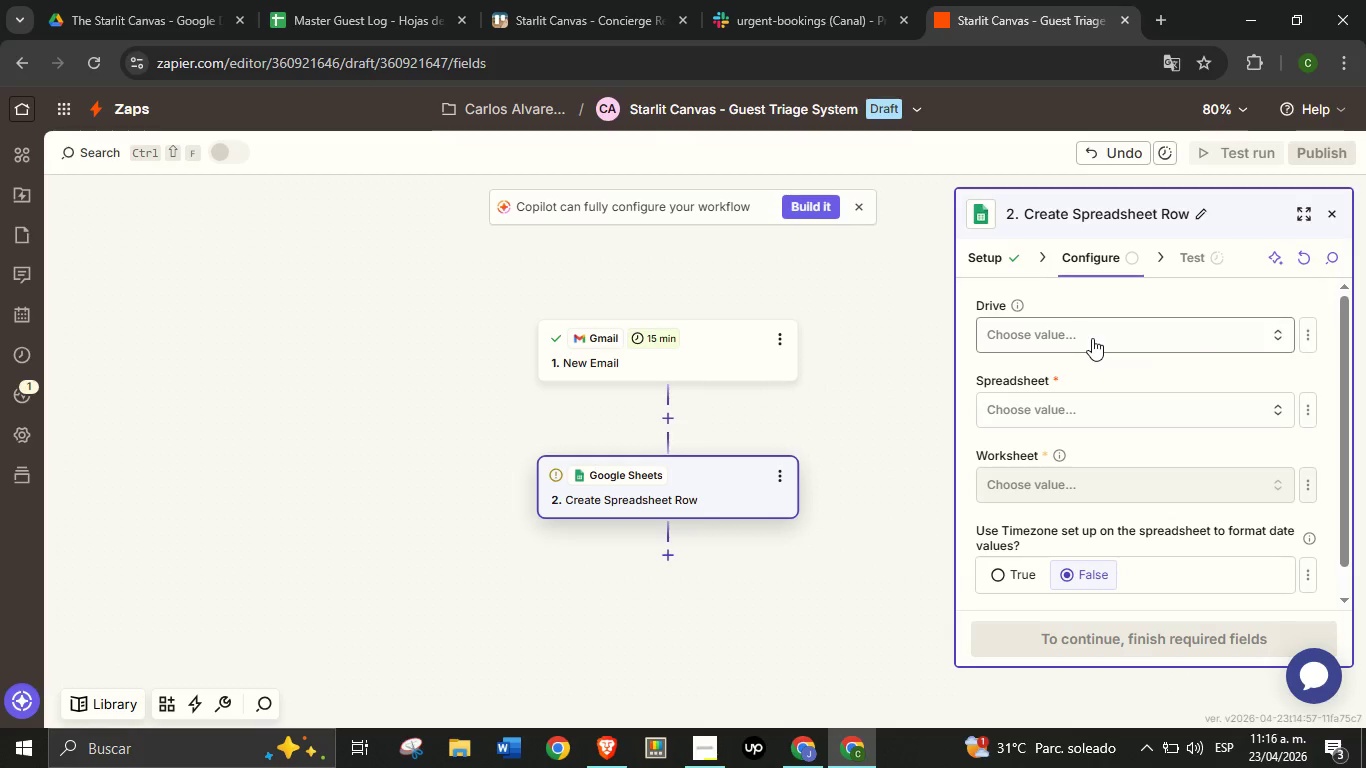 
left_click([1092, 338])
 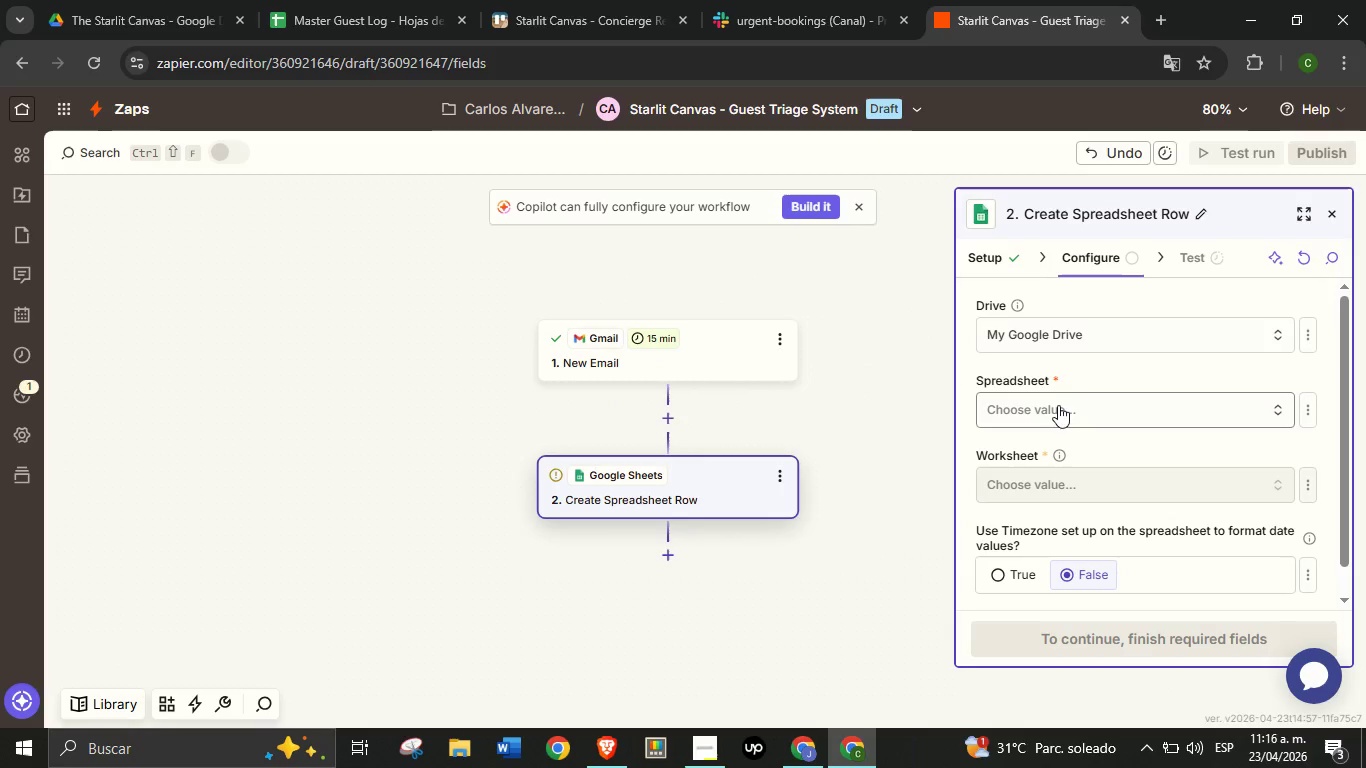 
left_click([1059, 406])
 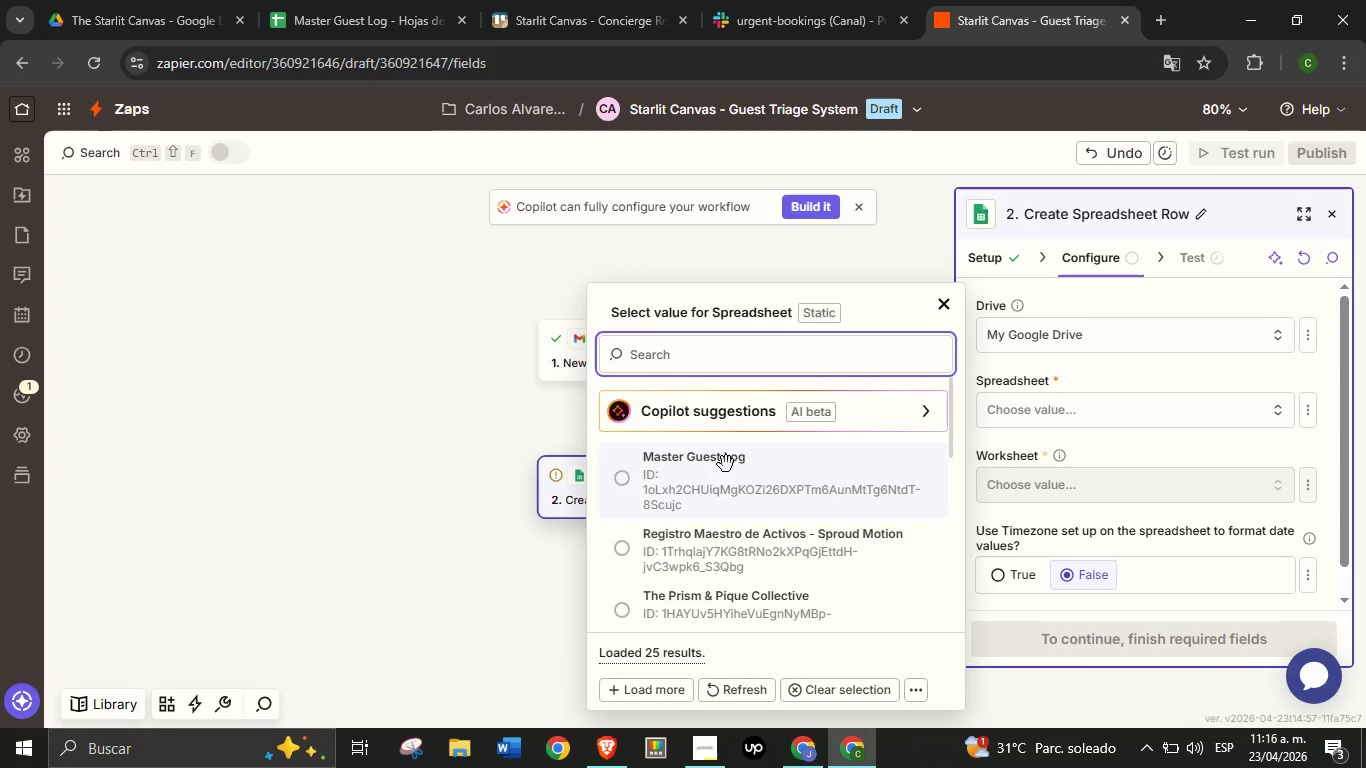 
left_click([726, 464])
 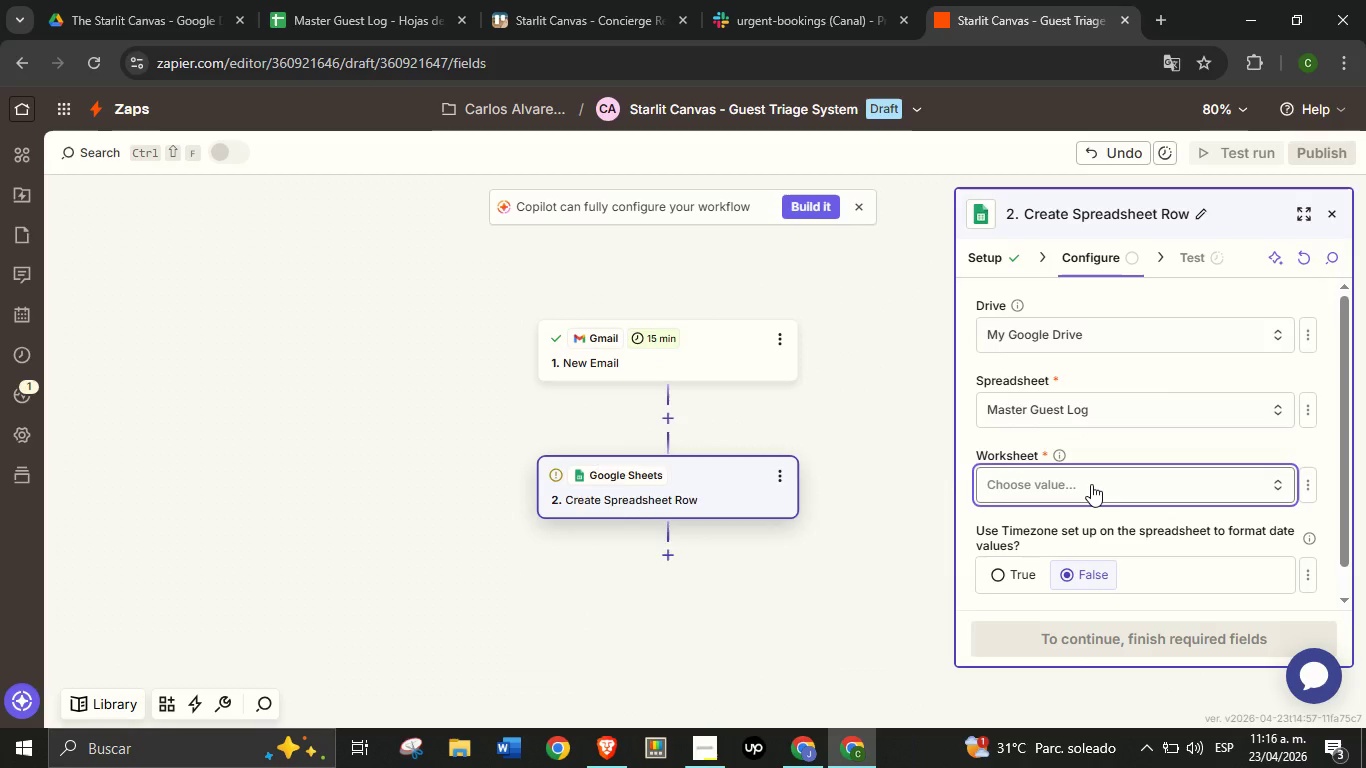 
left_click([1091, 484])
 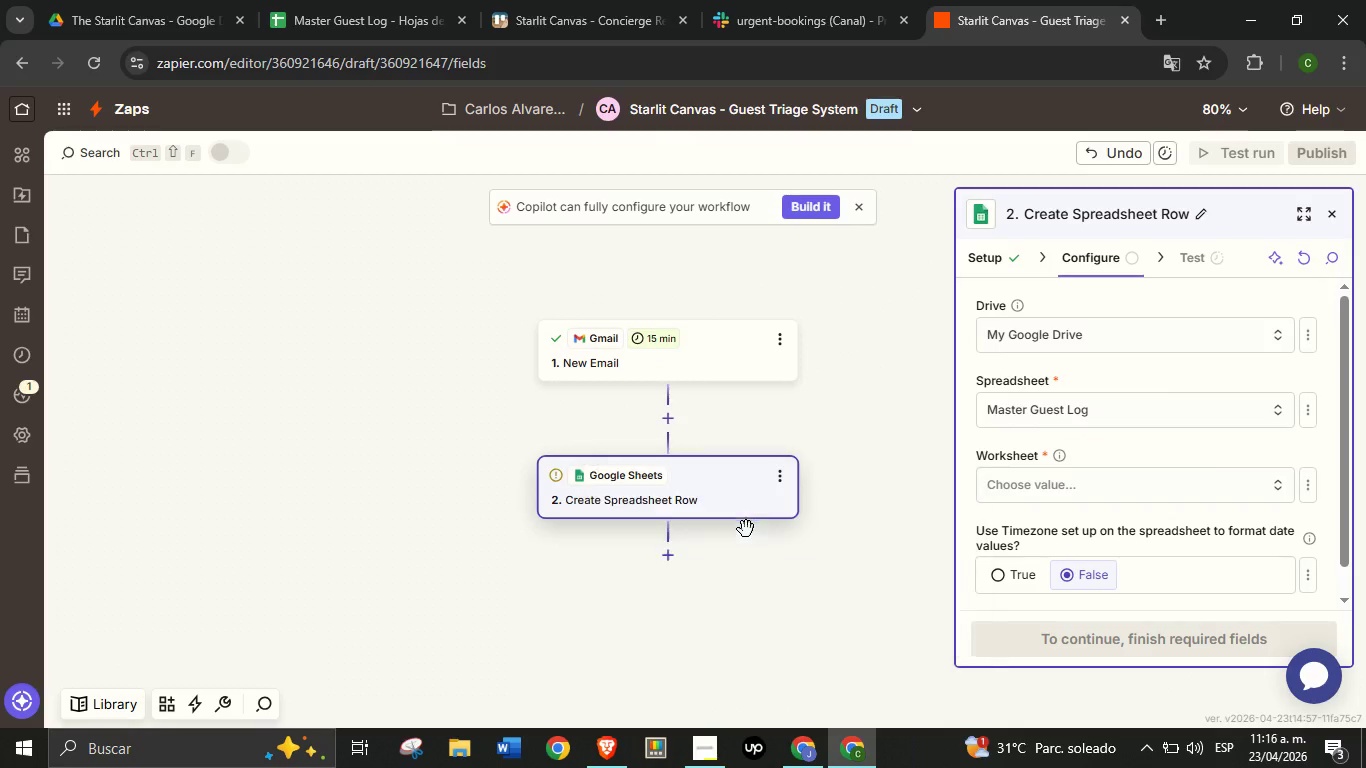 
left_click([746, 529])
 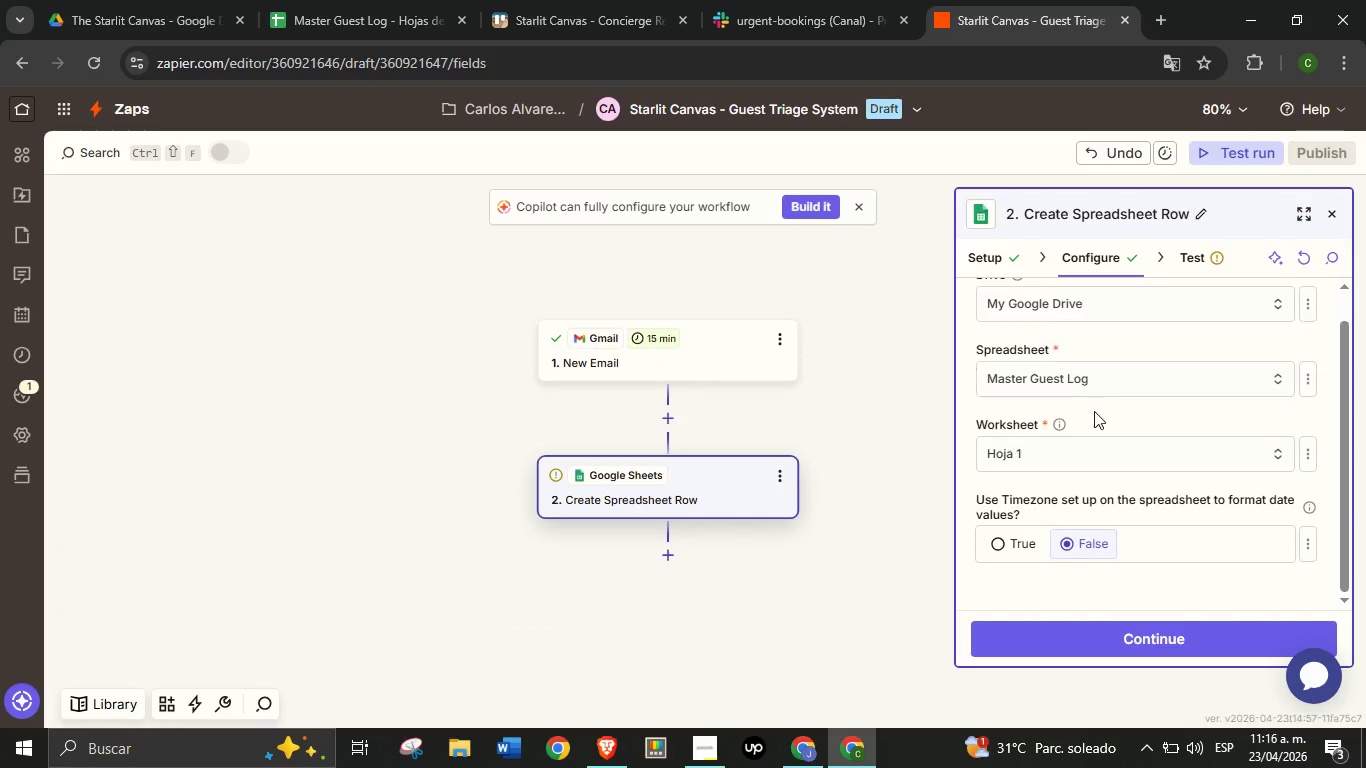 
scroll: coordinate [1133, 460], scroll_direction: down, amount: 4.0
 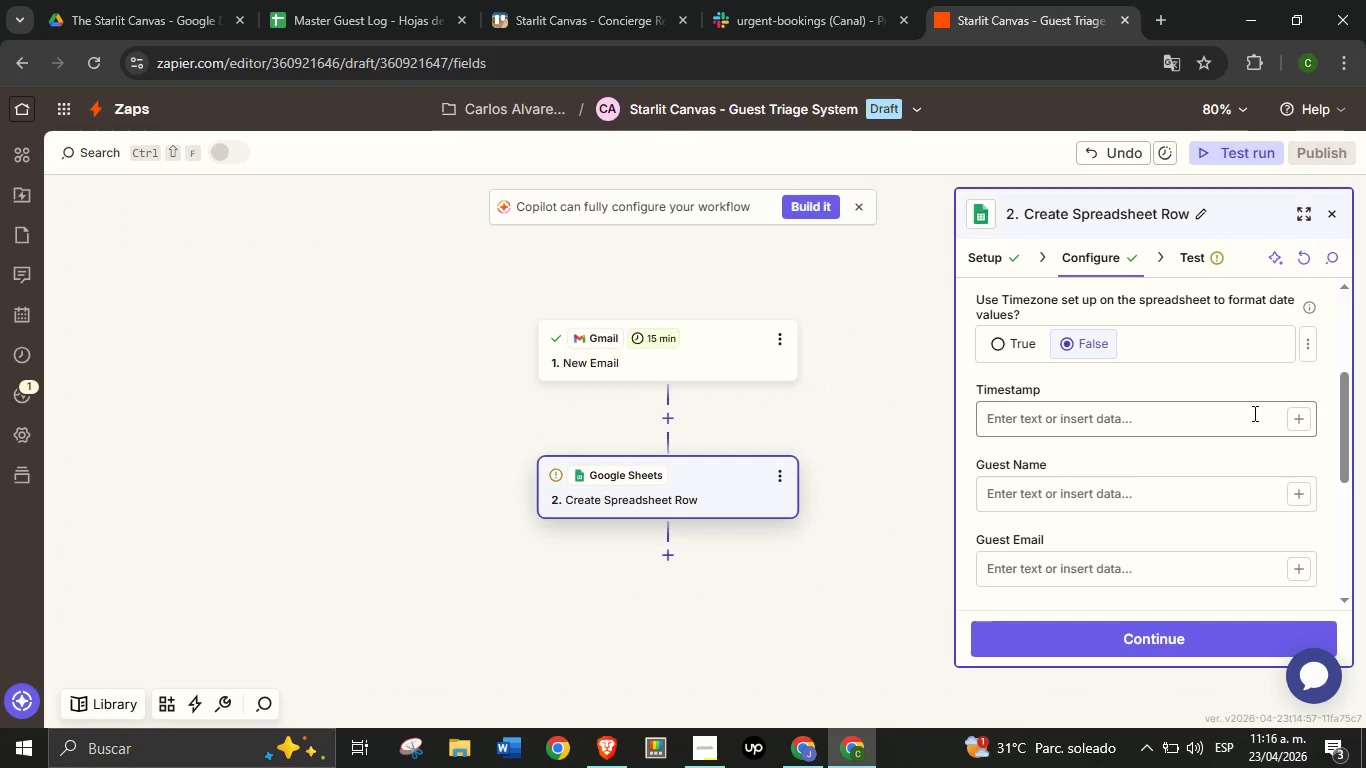 
double_click([1287, 416])
 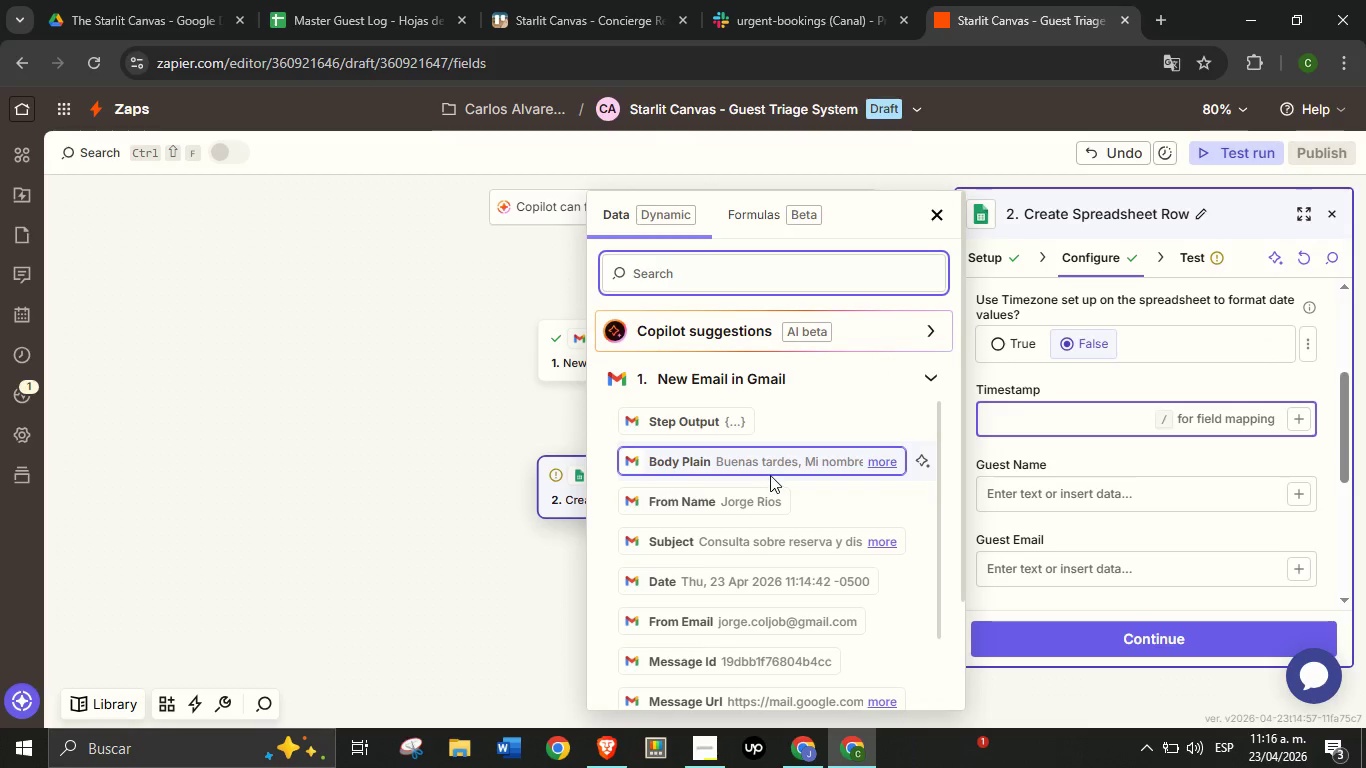 
scroll: coordinate [764, 482], scroll_direction: down, amount: 1.0
 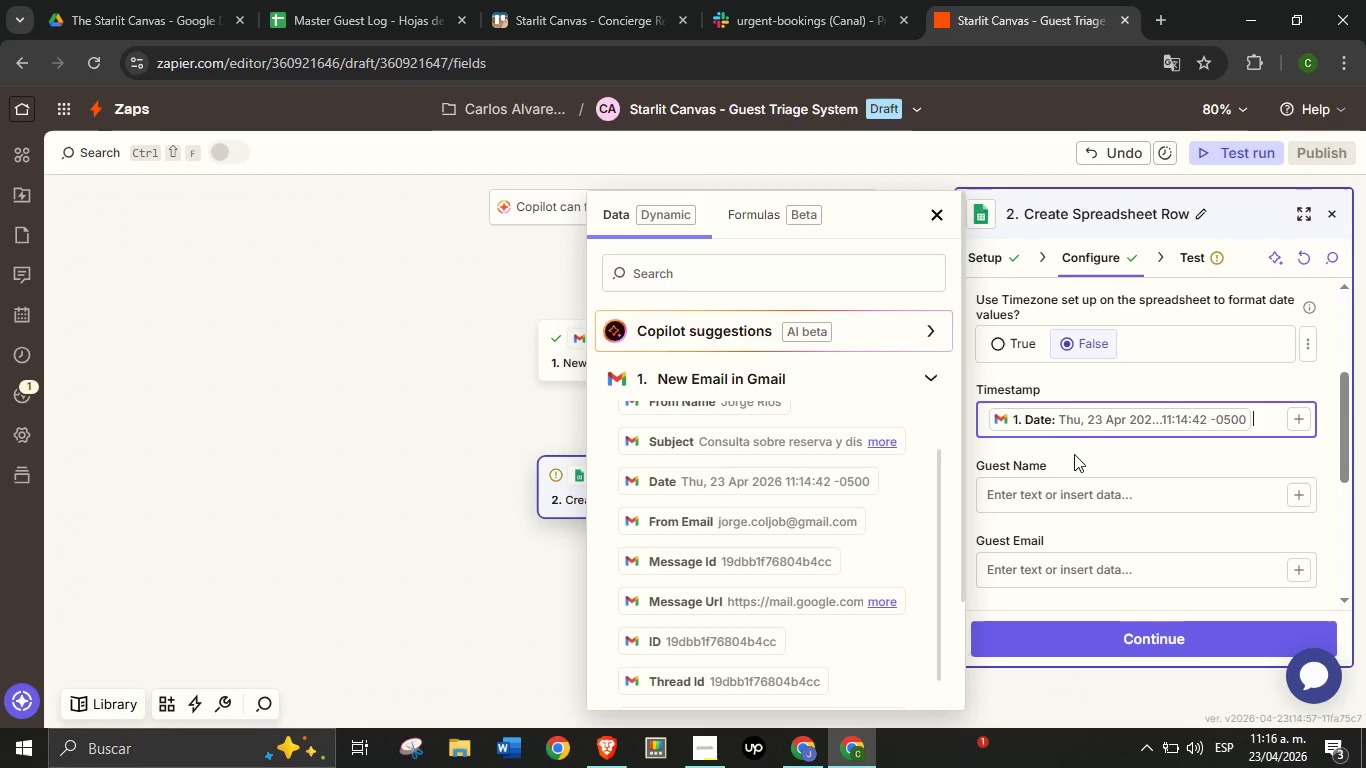 
left_click([1077, 457])
 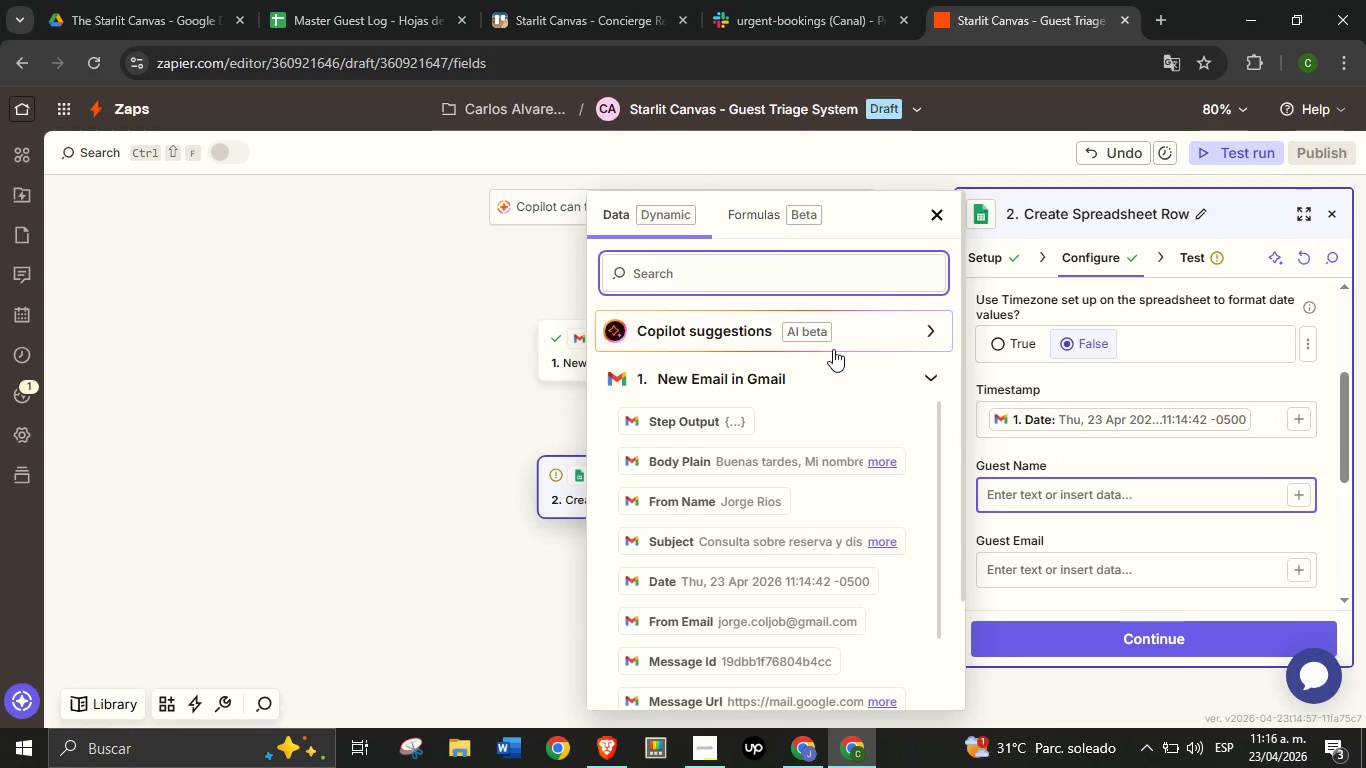 
left_click([748, 494])
 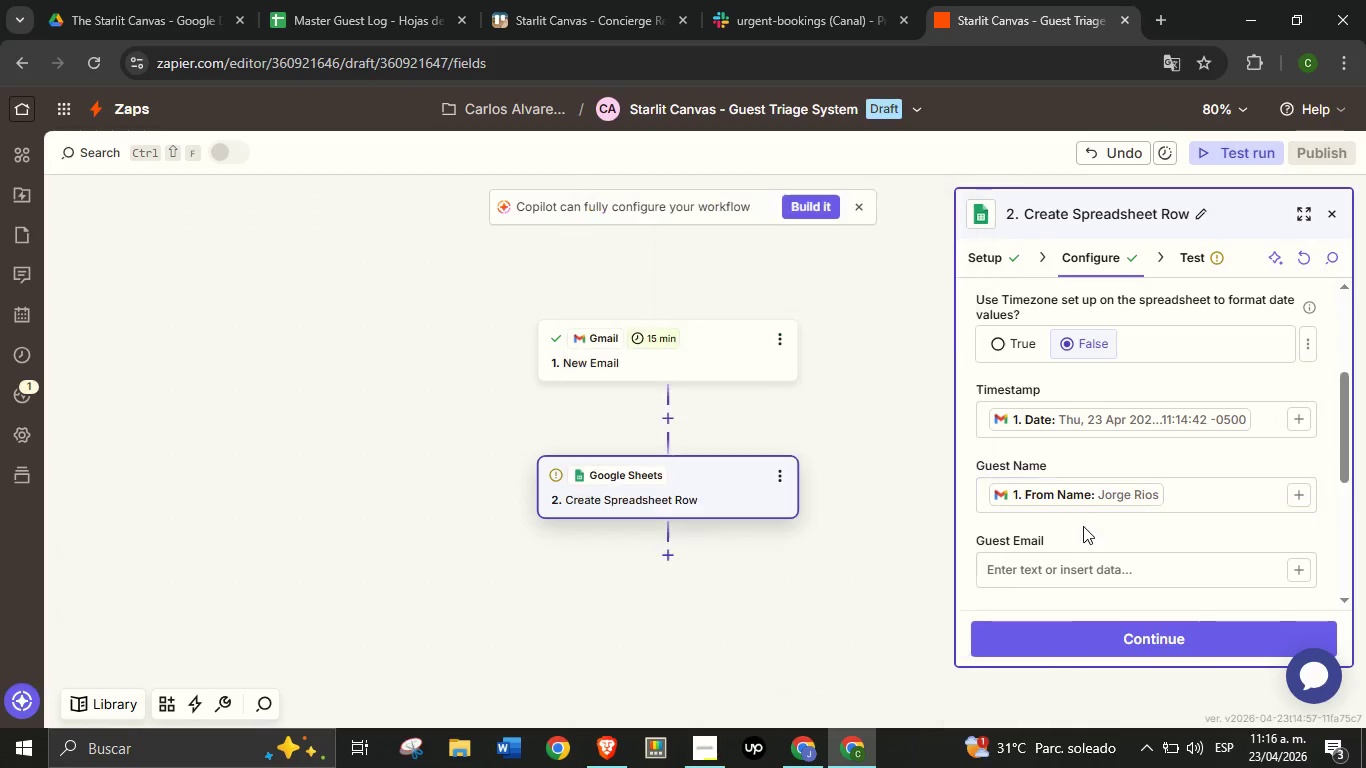 
left_click([1083, 526])
 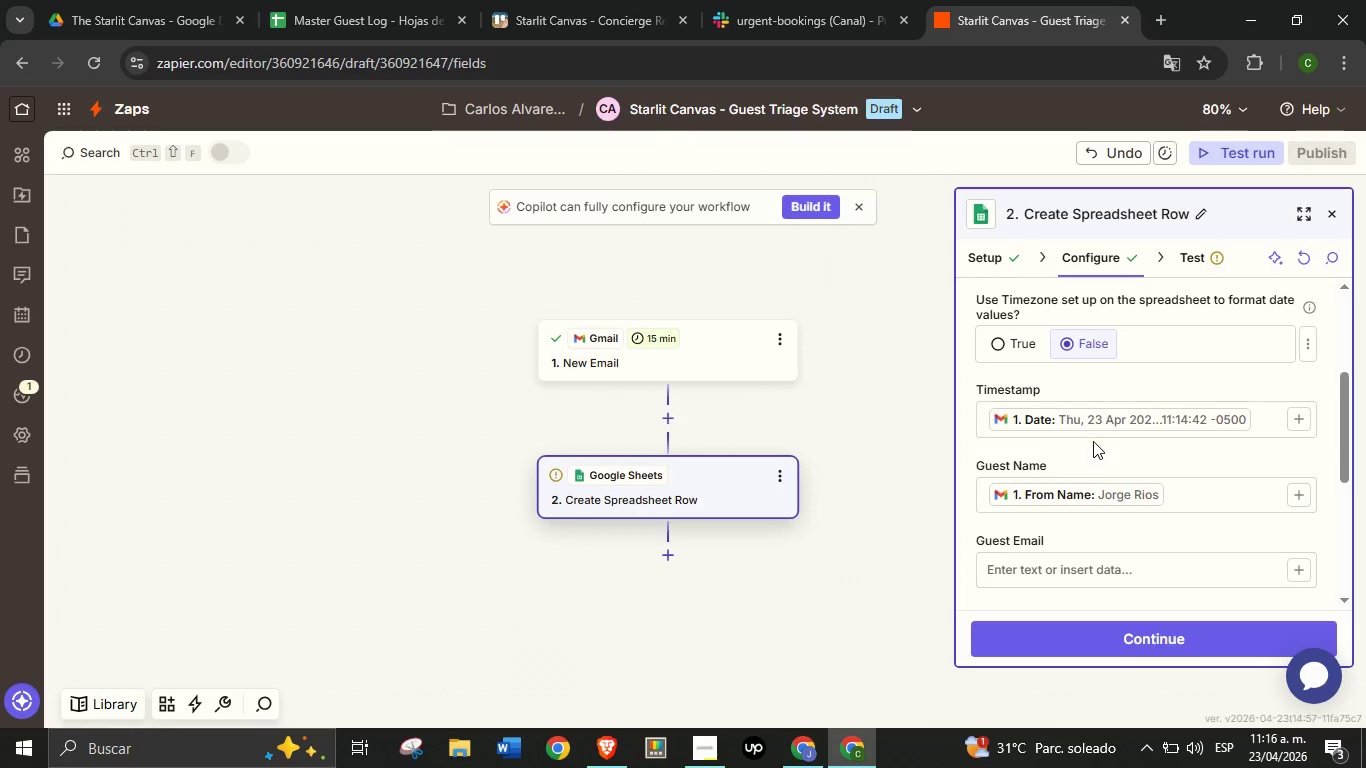 
scroll: coordinate [1092, 442], scroll_direction: down, amount: 1.0
 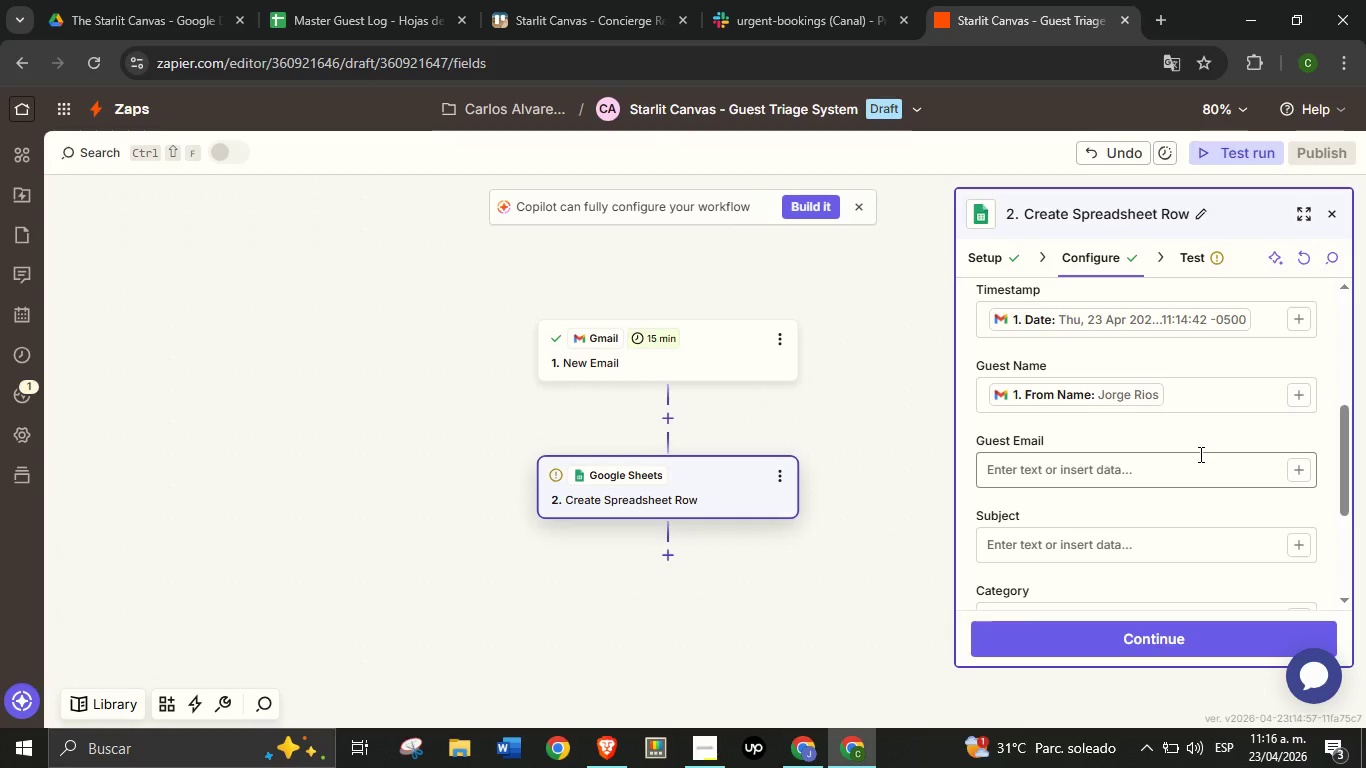 
wait(7.84)
 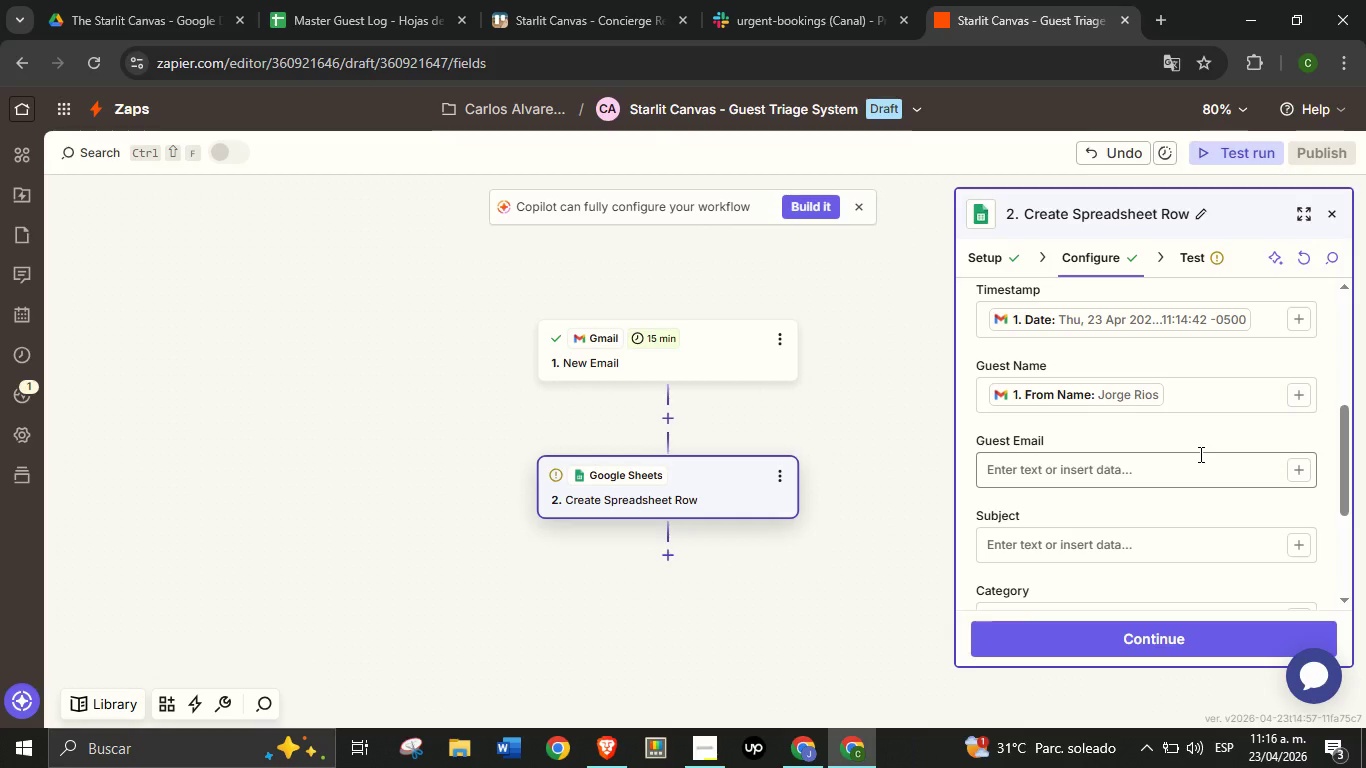 
type(from )
 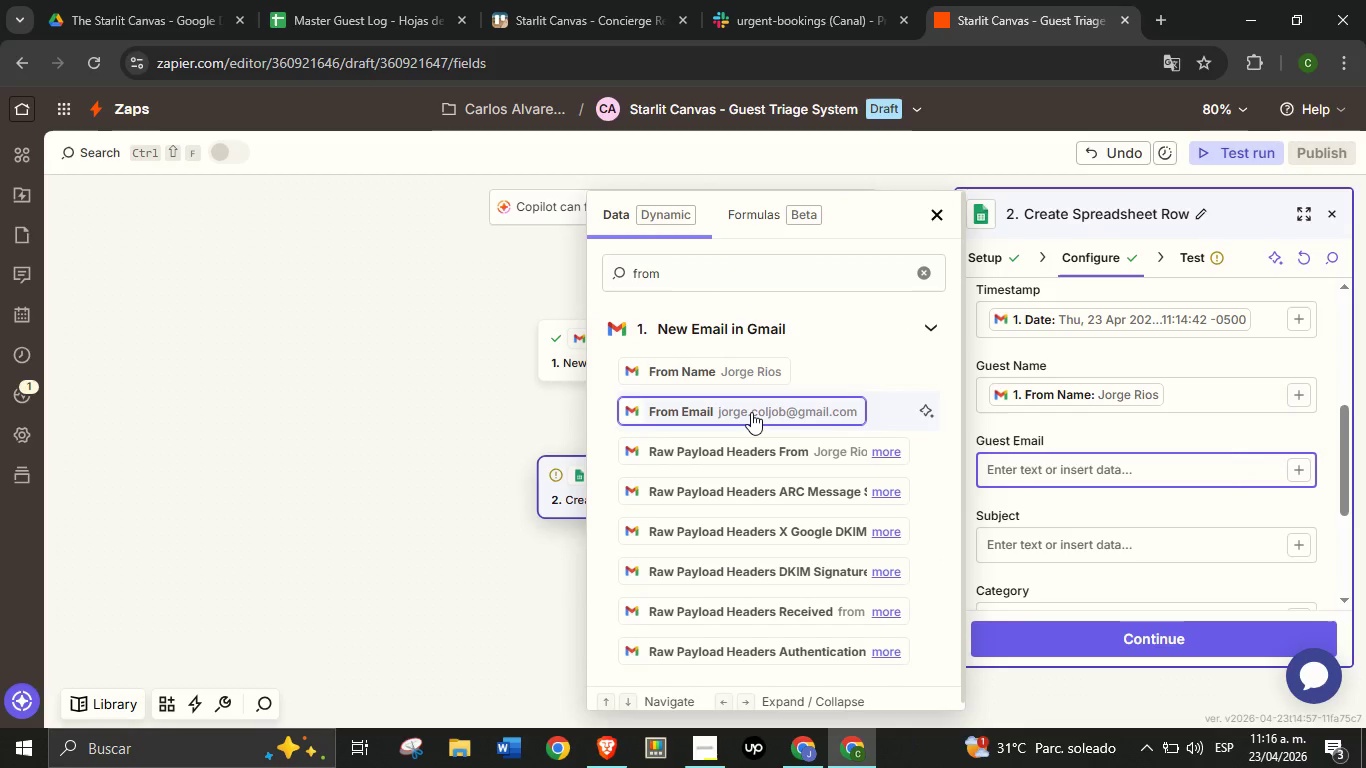 
left_click([751, 412])
 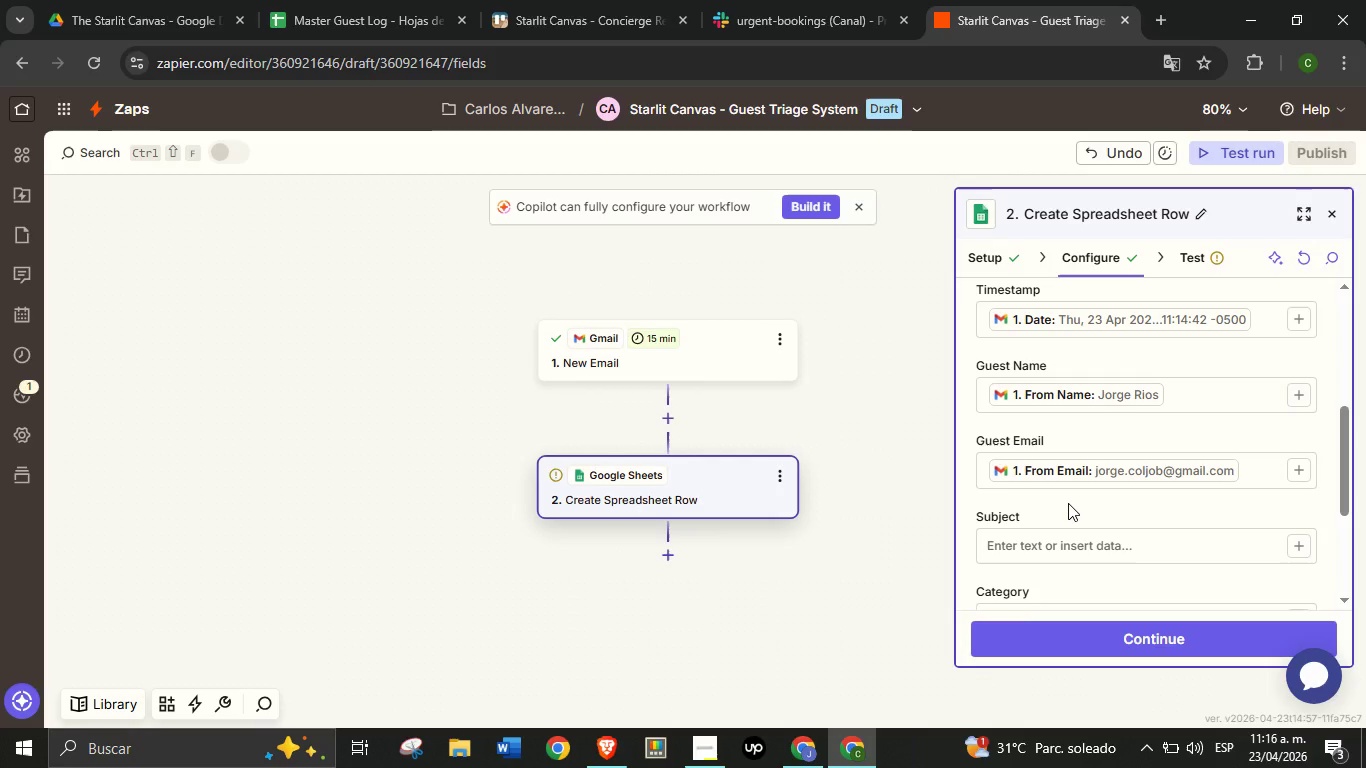 
left_click([1068, 503])
 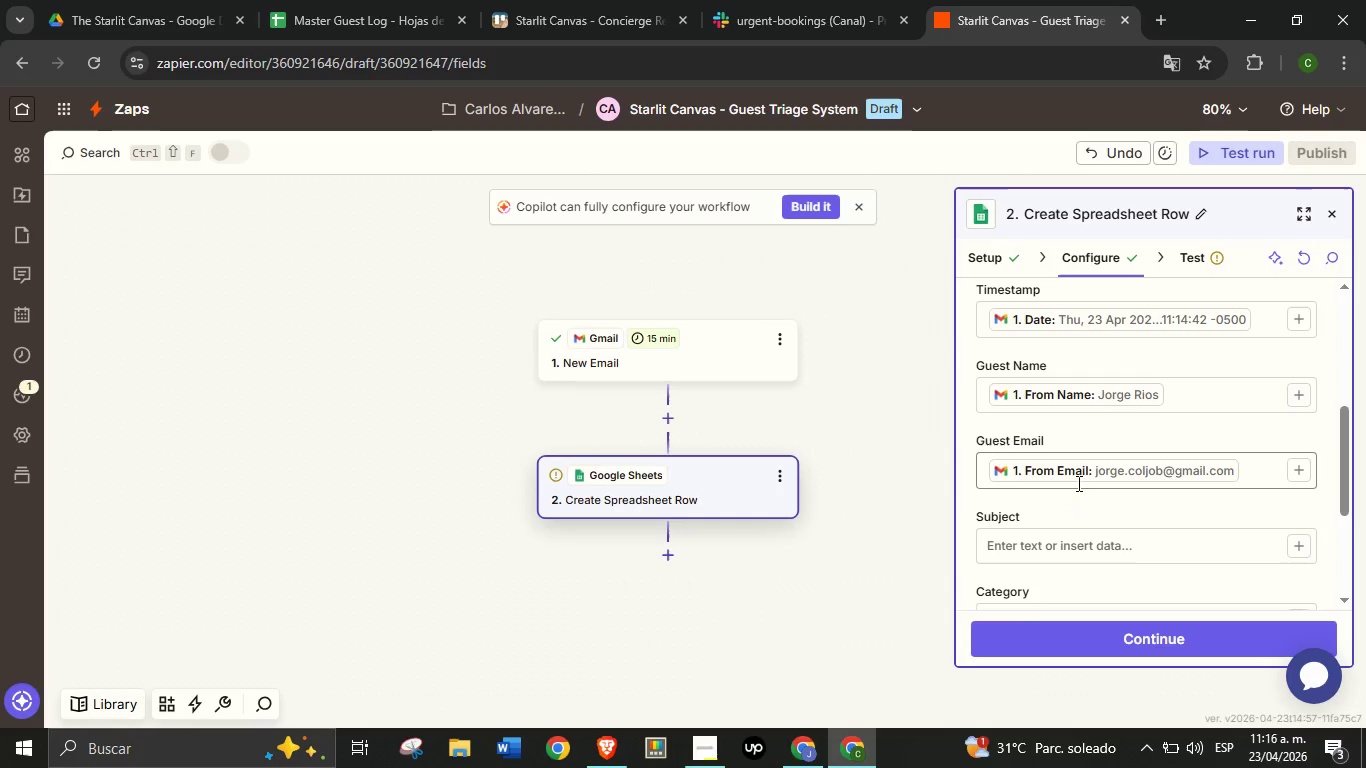 
scroll: coordinate [1087, 454], scroll_direction: down, amount: 1.0
 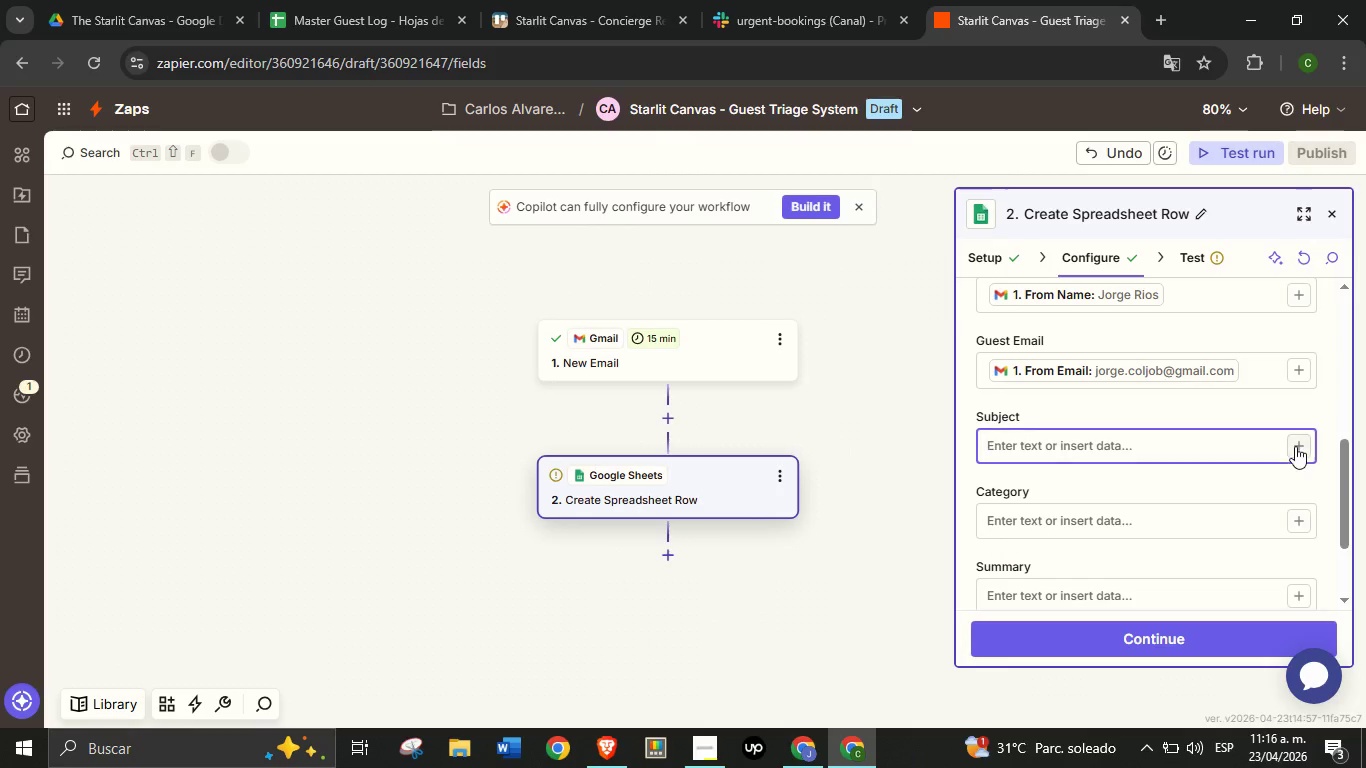 
left_click([1295, 446])
 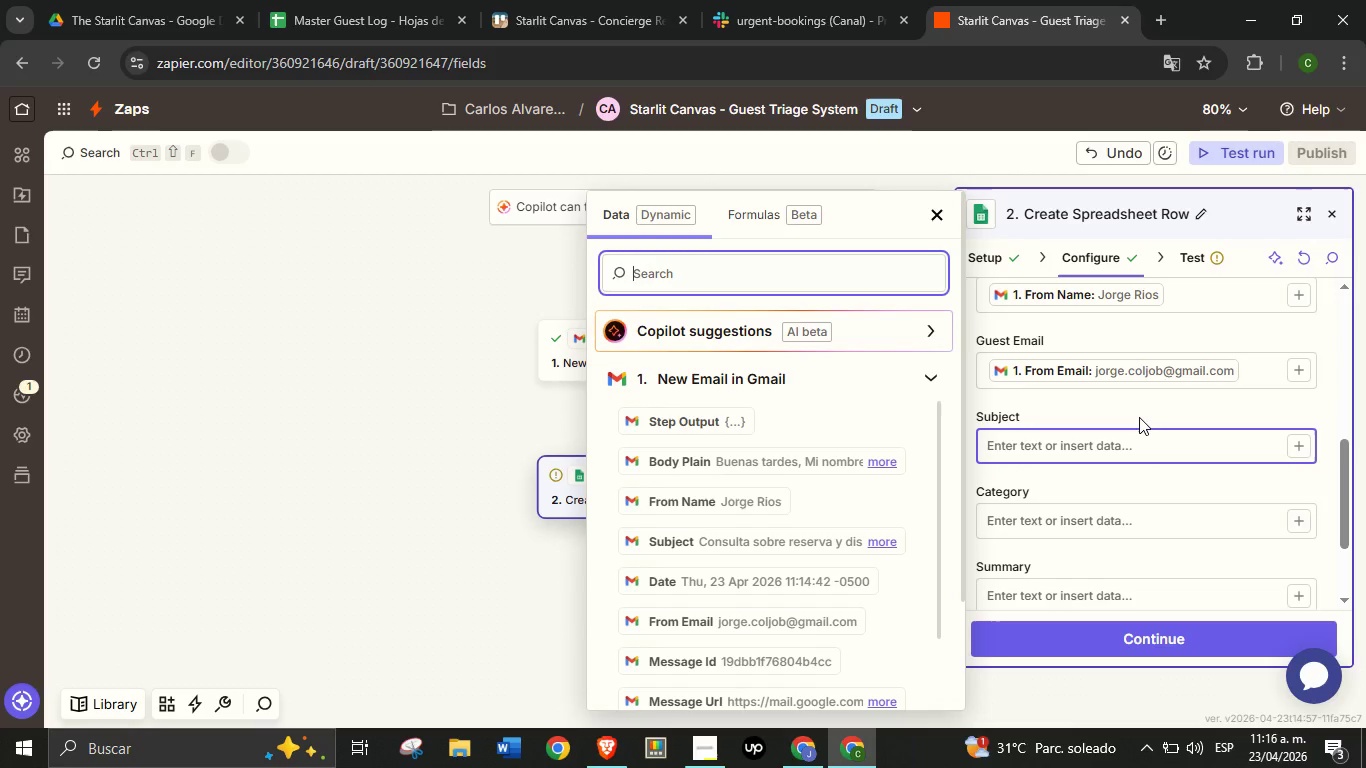 
wait(5.49)
 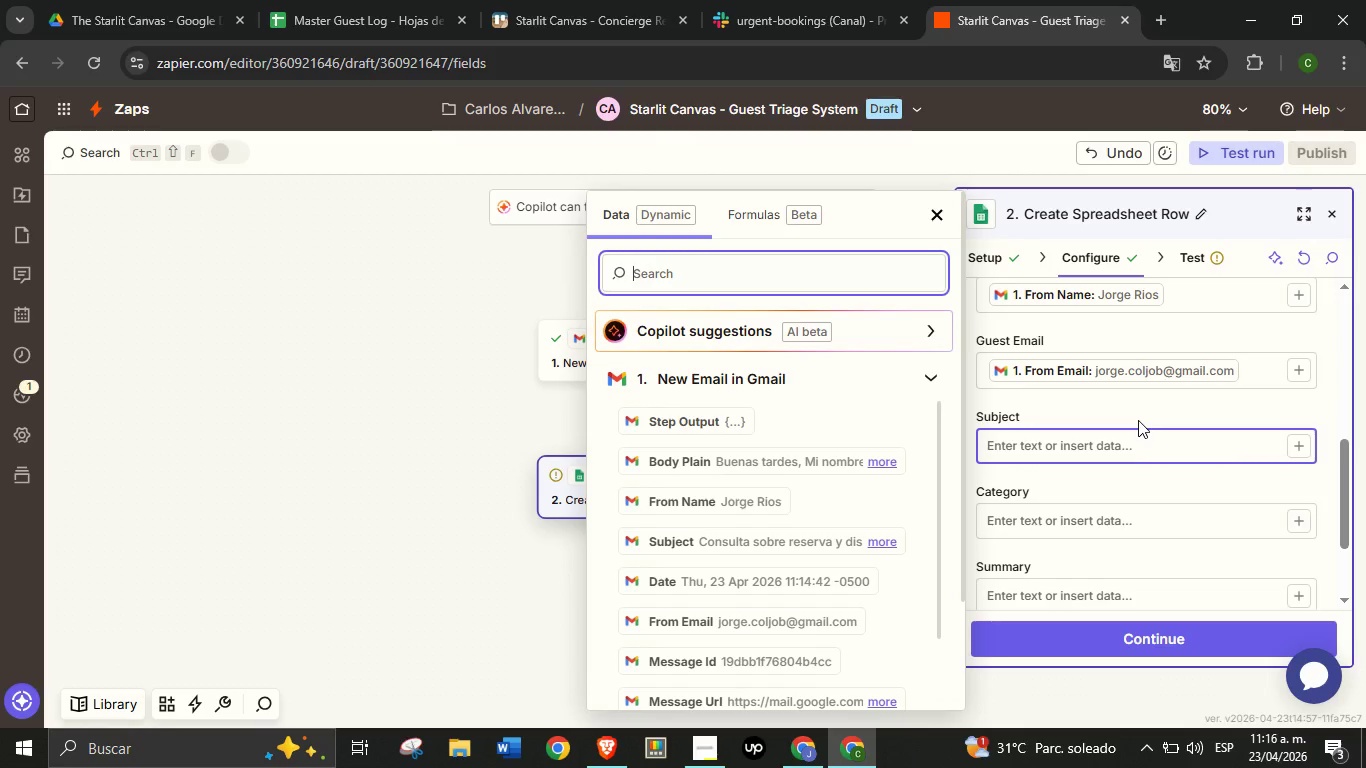 
type(subj)
 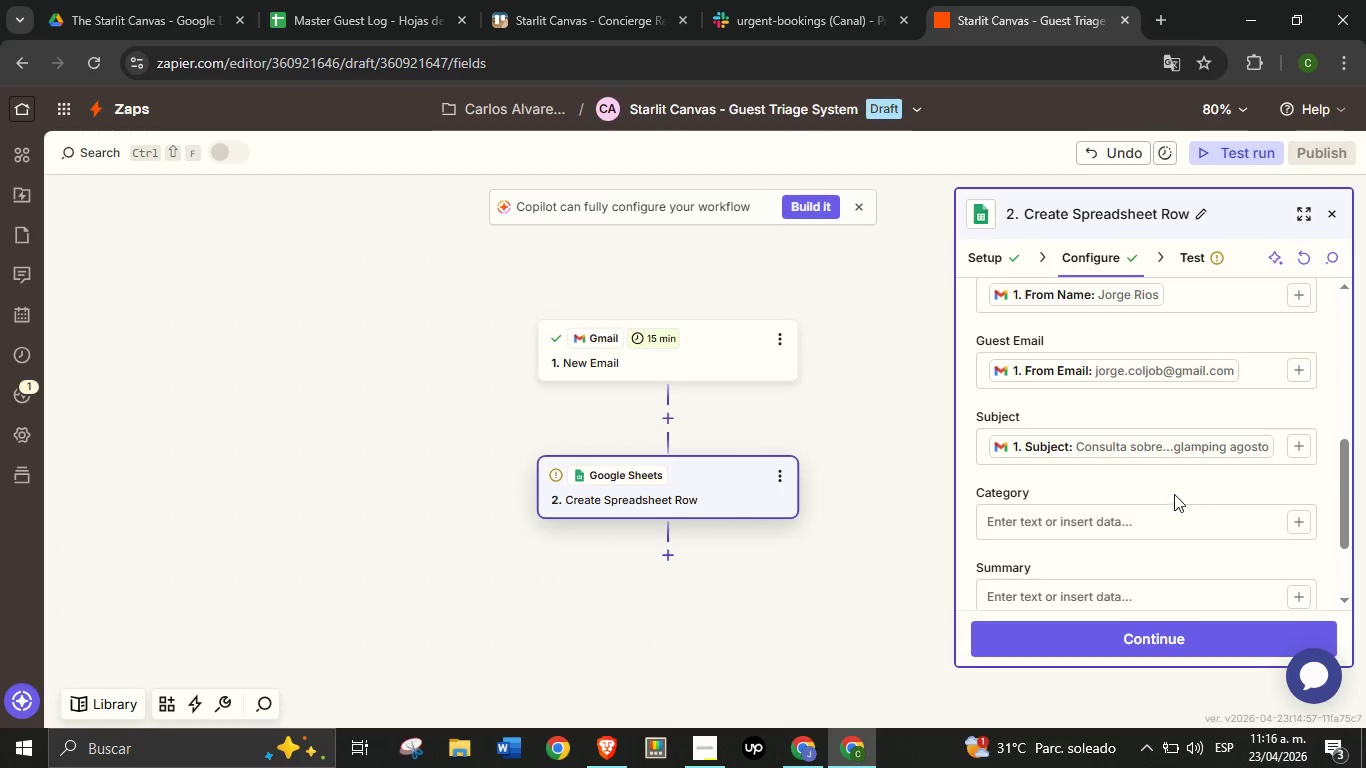 
scroll: coordinate [1213, 485], scroll_direction: down, amount: 1.0
 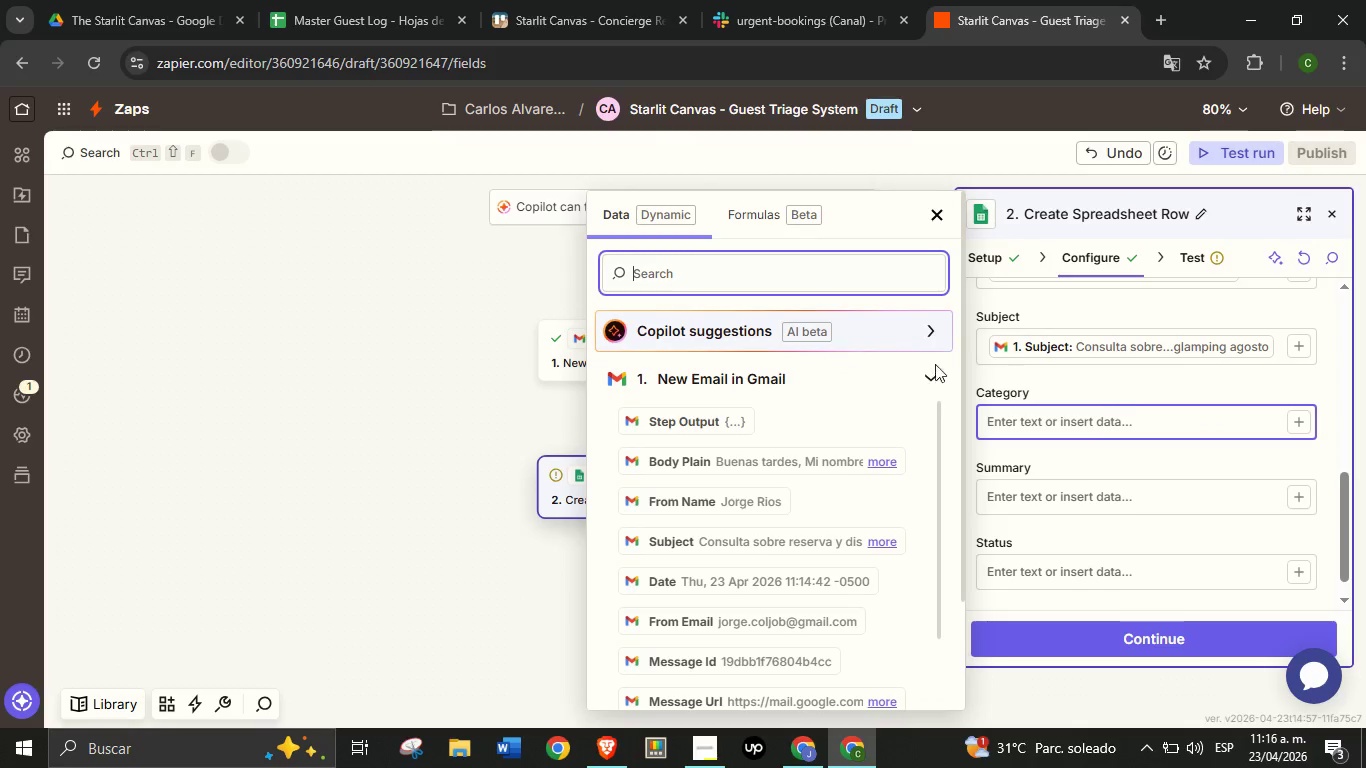 
double_click([1117, 419])
 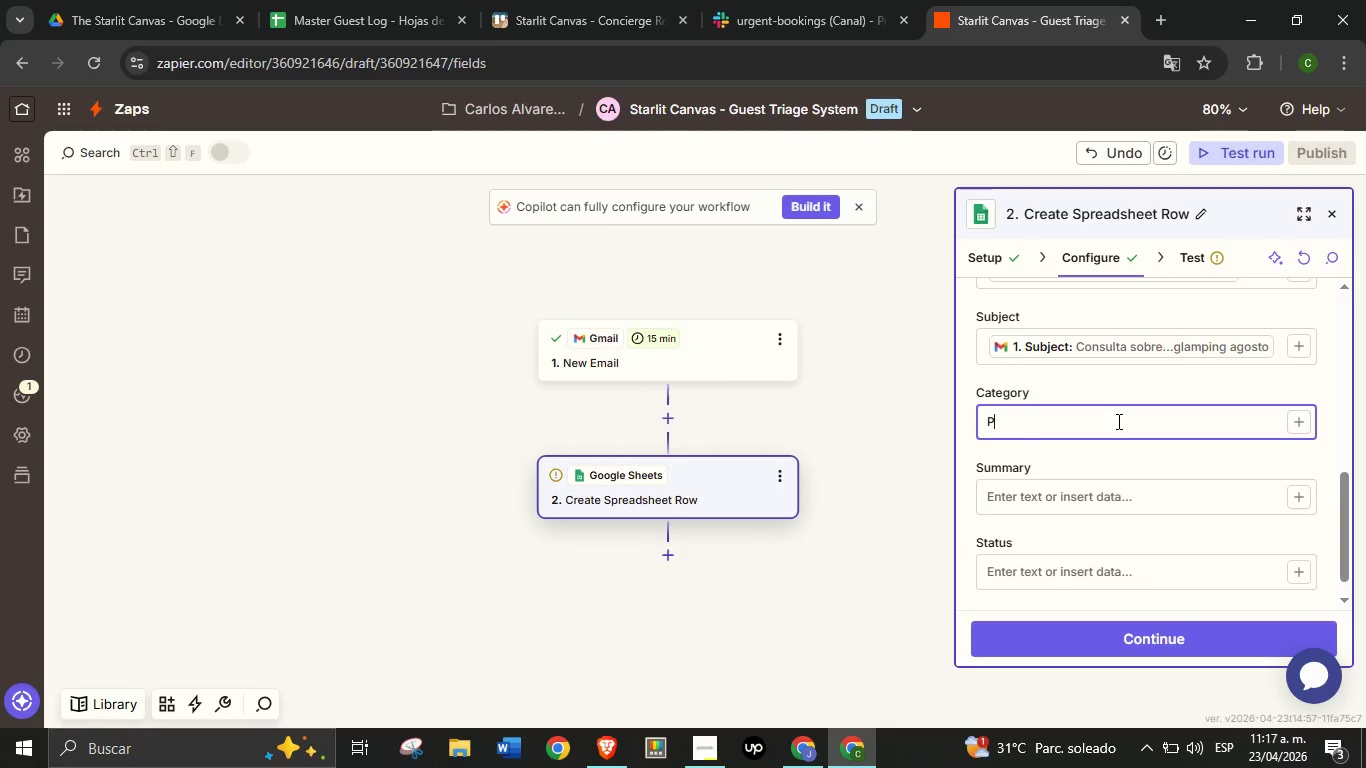 
type(Pending Review)
 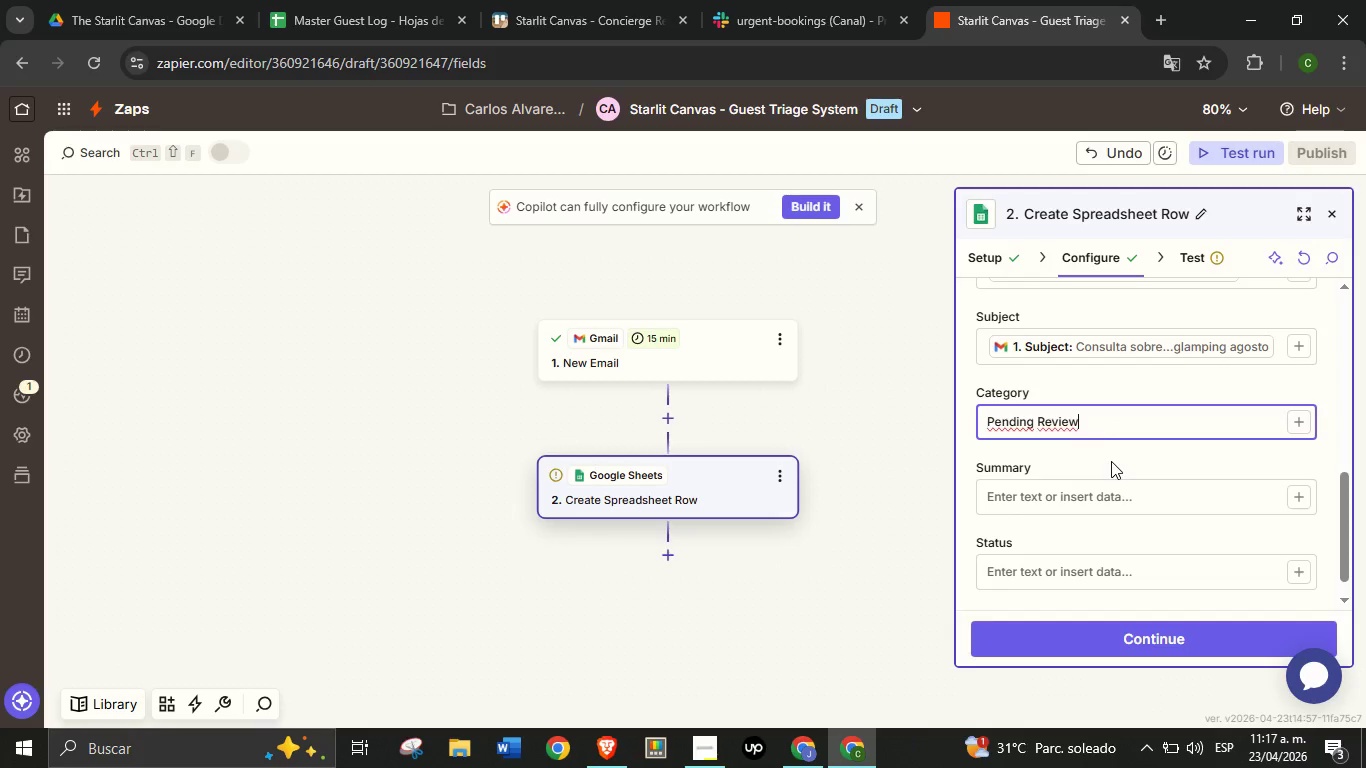 
left_click([1111, 461])
 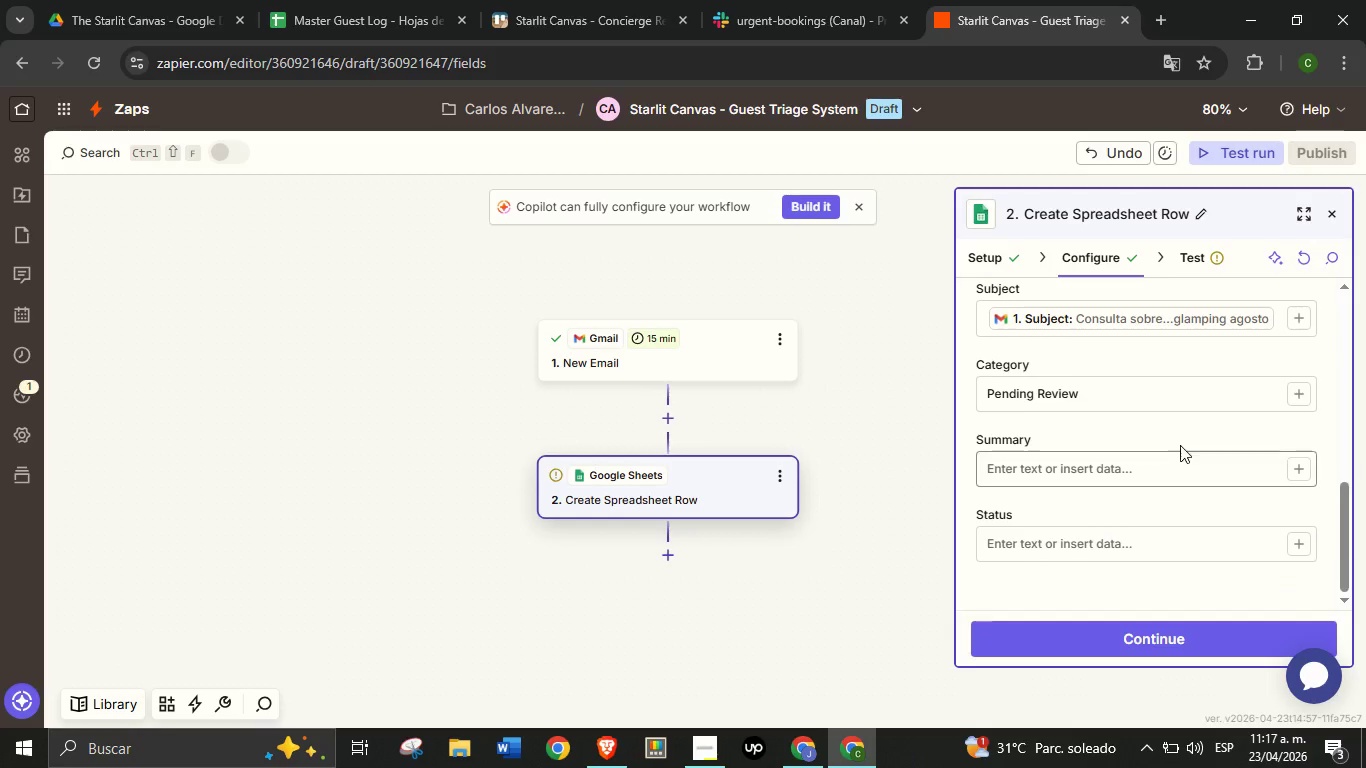 
scroll: coordinate [1136, 456], scroll_direction: down, amount: 1.0
 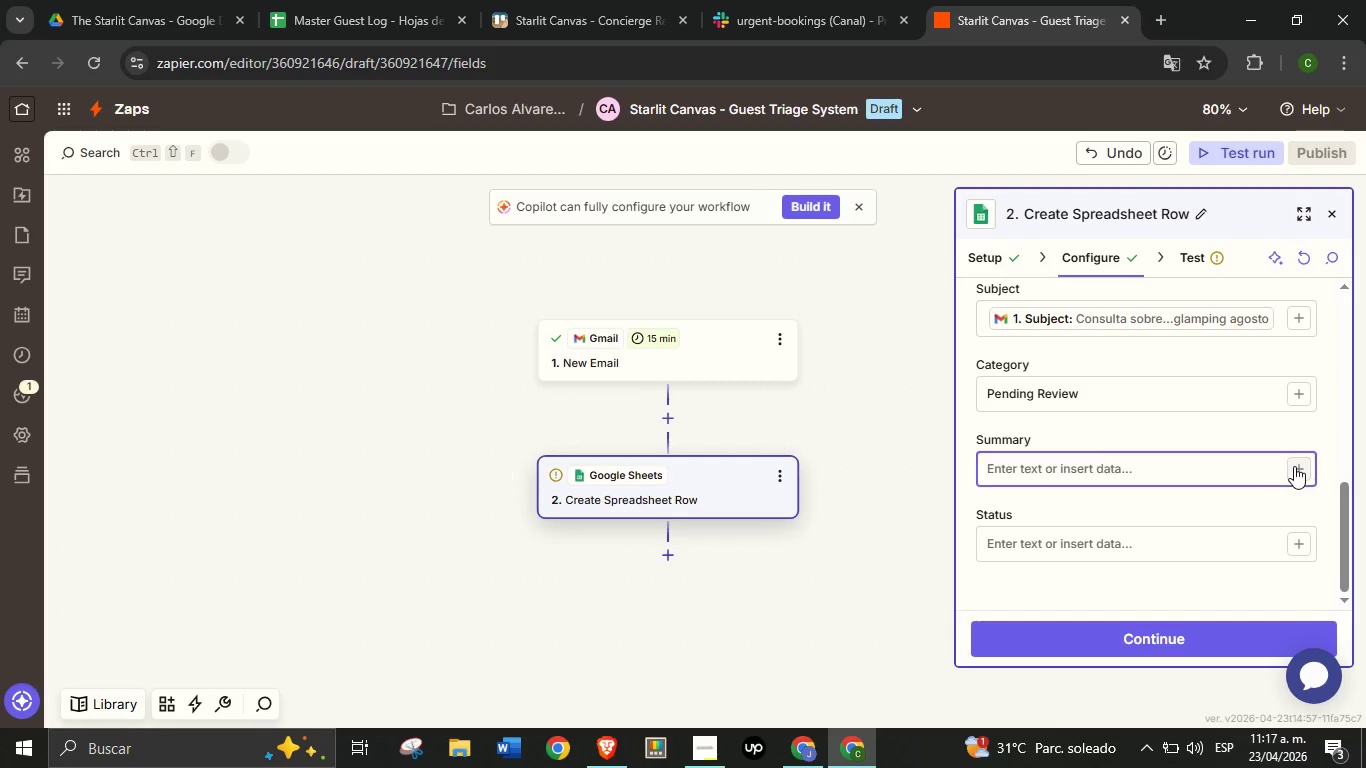 
left_click([1294, 466])
 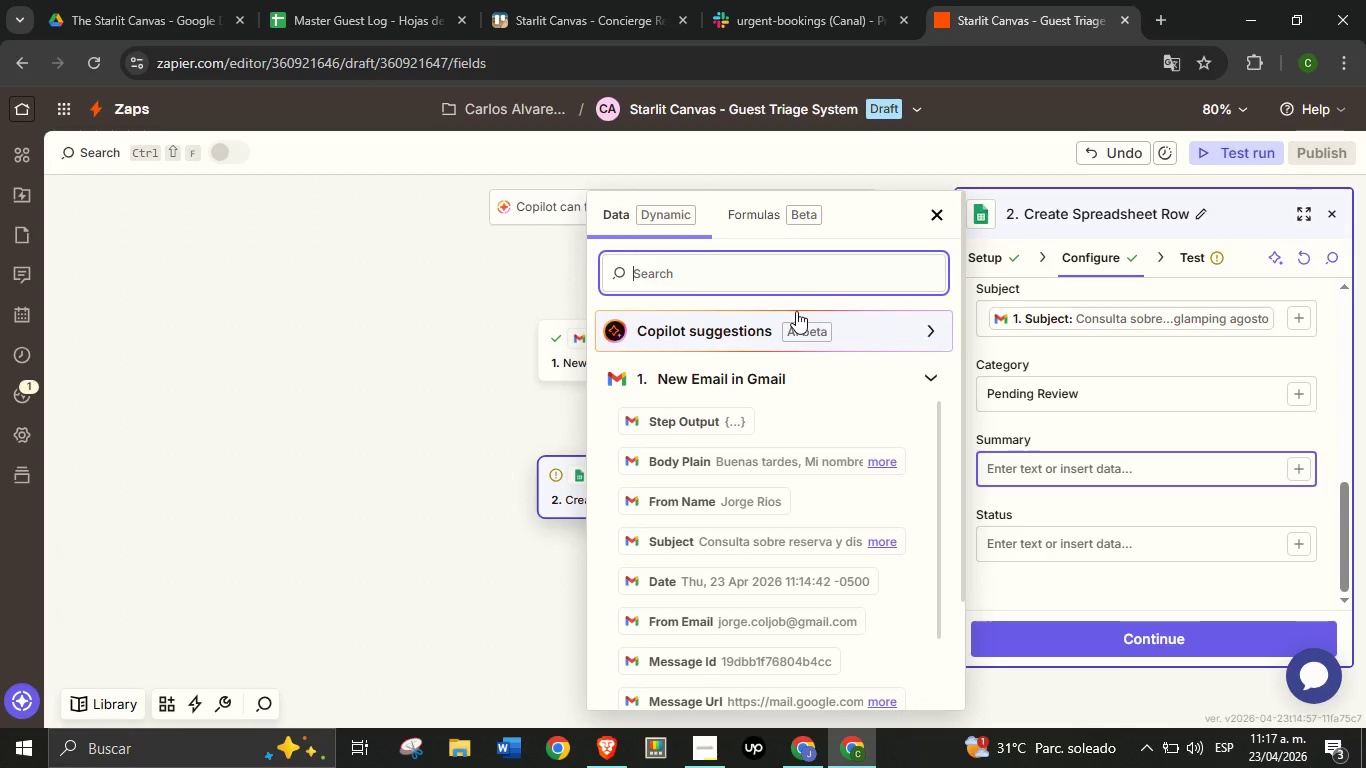 
type(body)
 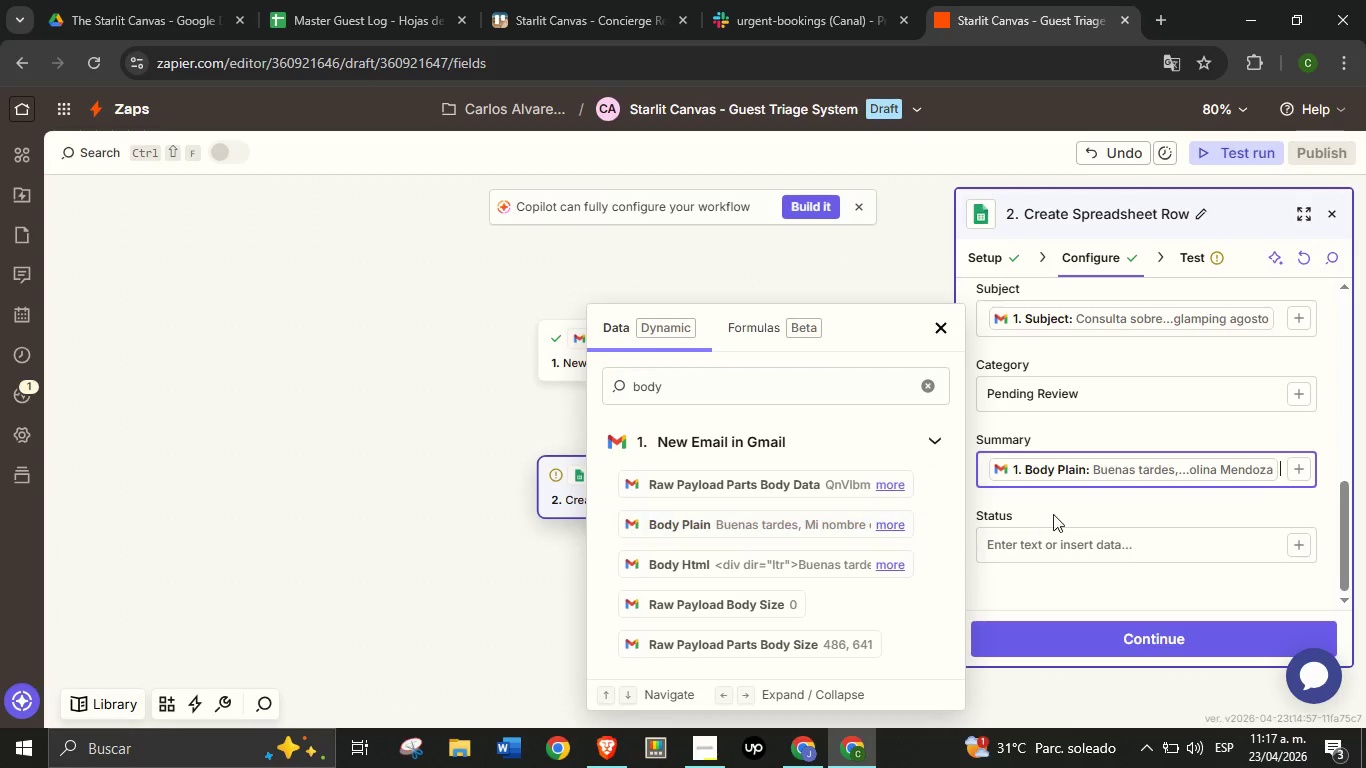 
left_click([1061, 508])
 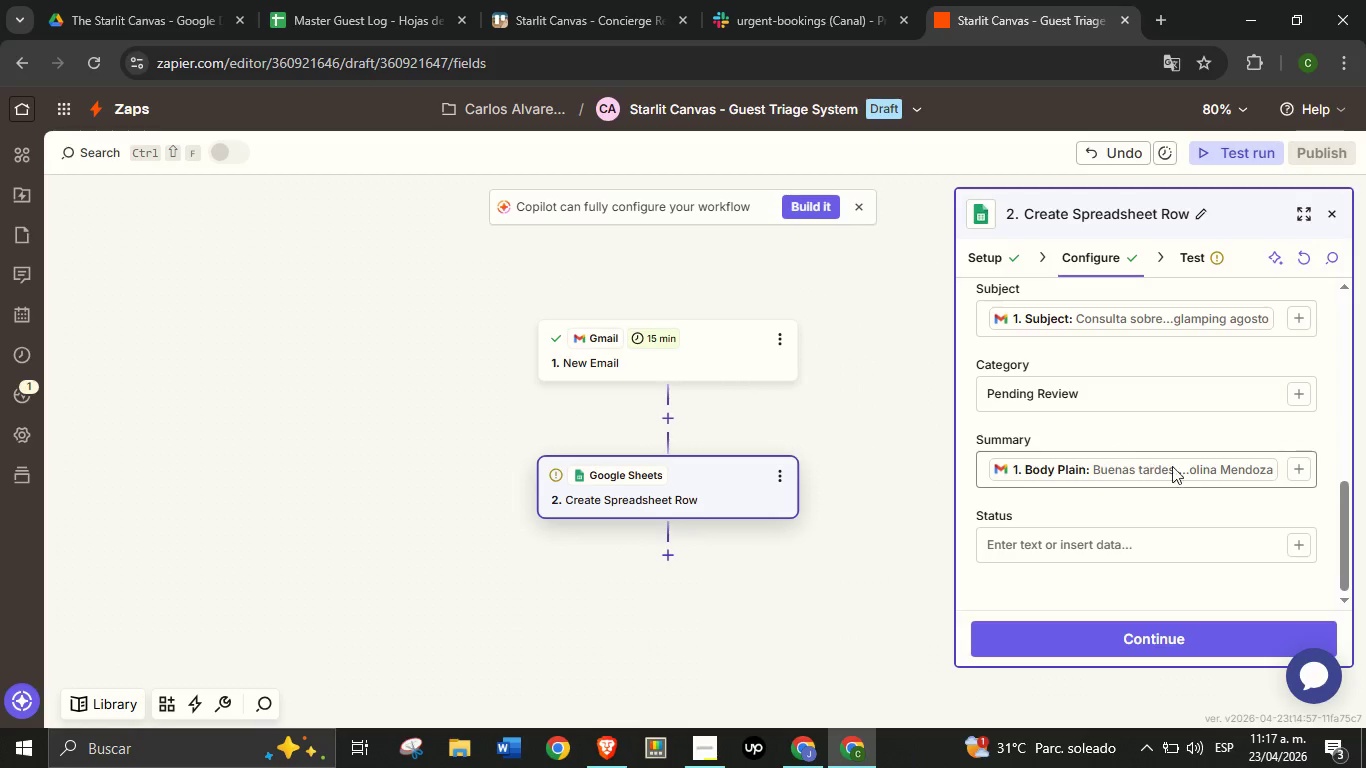 
wait(5.3)
 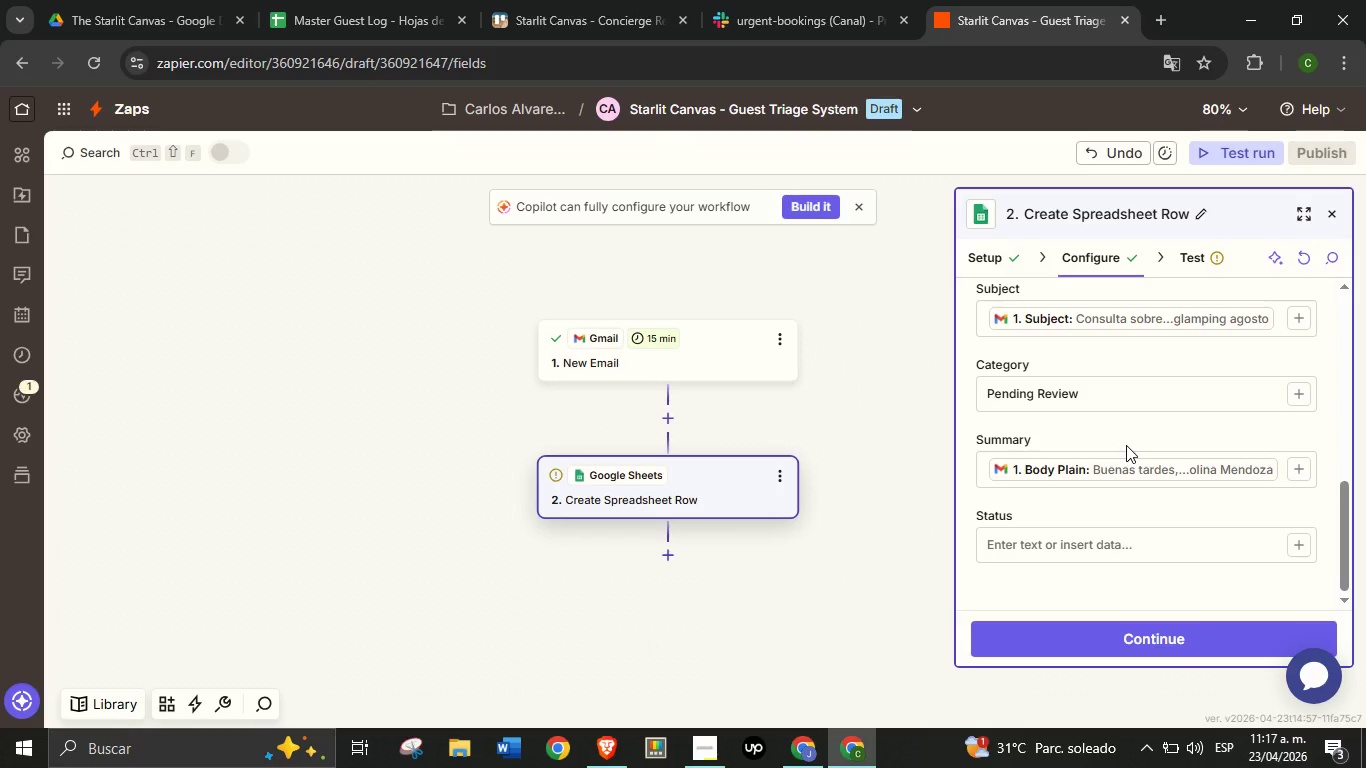 
left_click([1195, 527])
 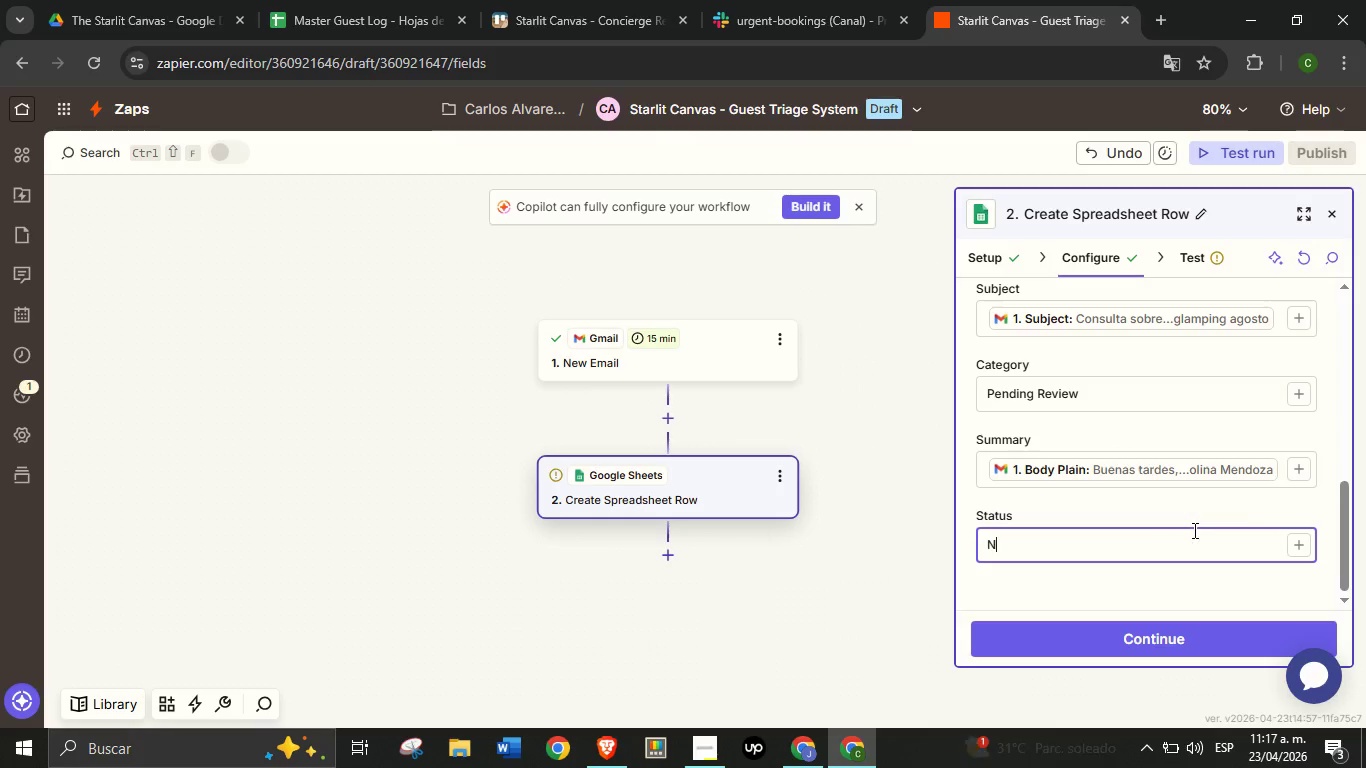 
type(New)
 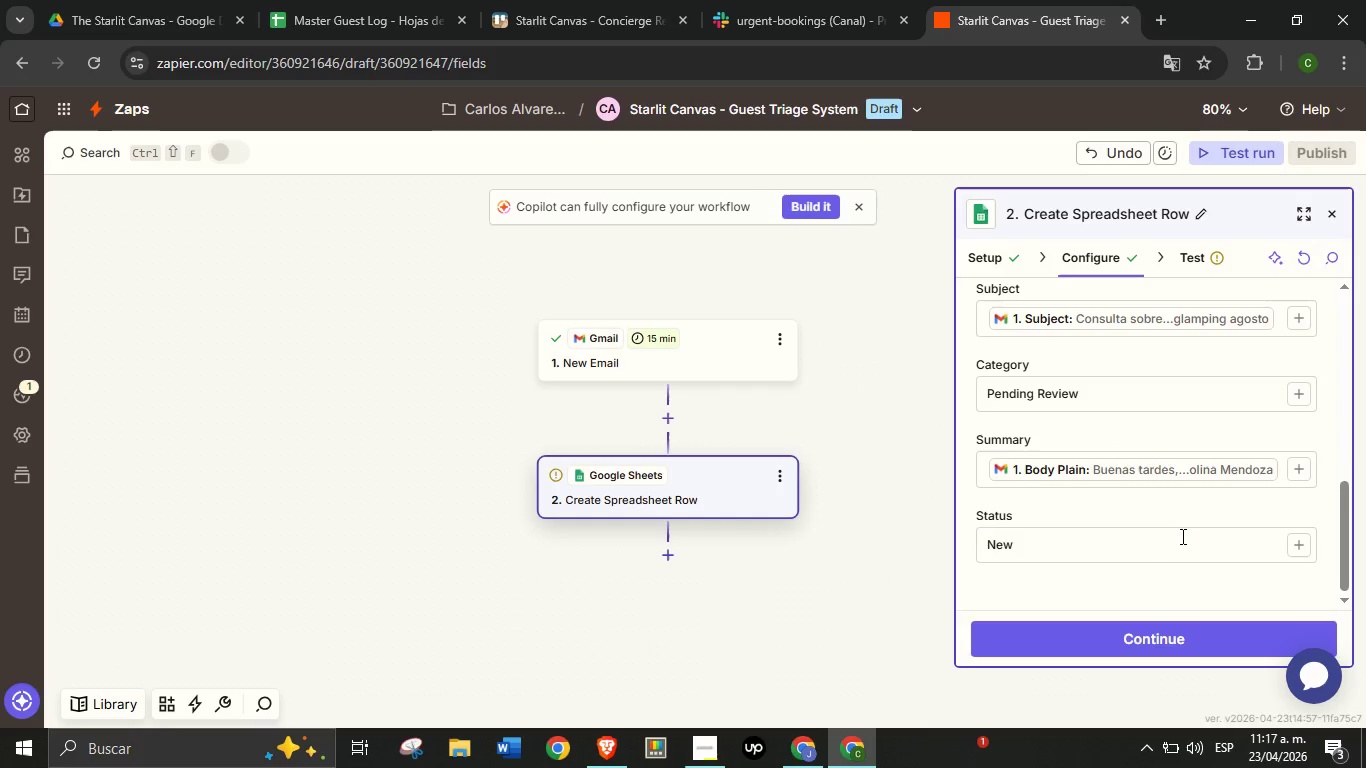 
scroll: coordinate [1181, 536], scroll_direction: down, amount: 2.0
 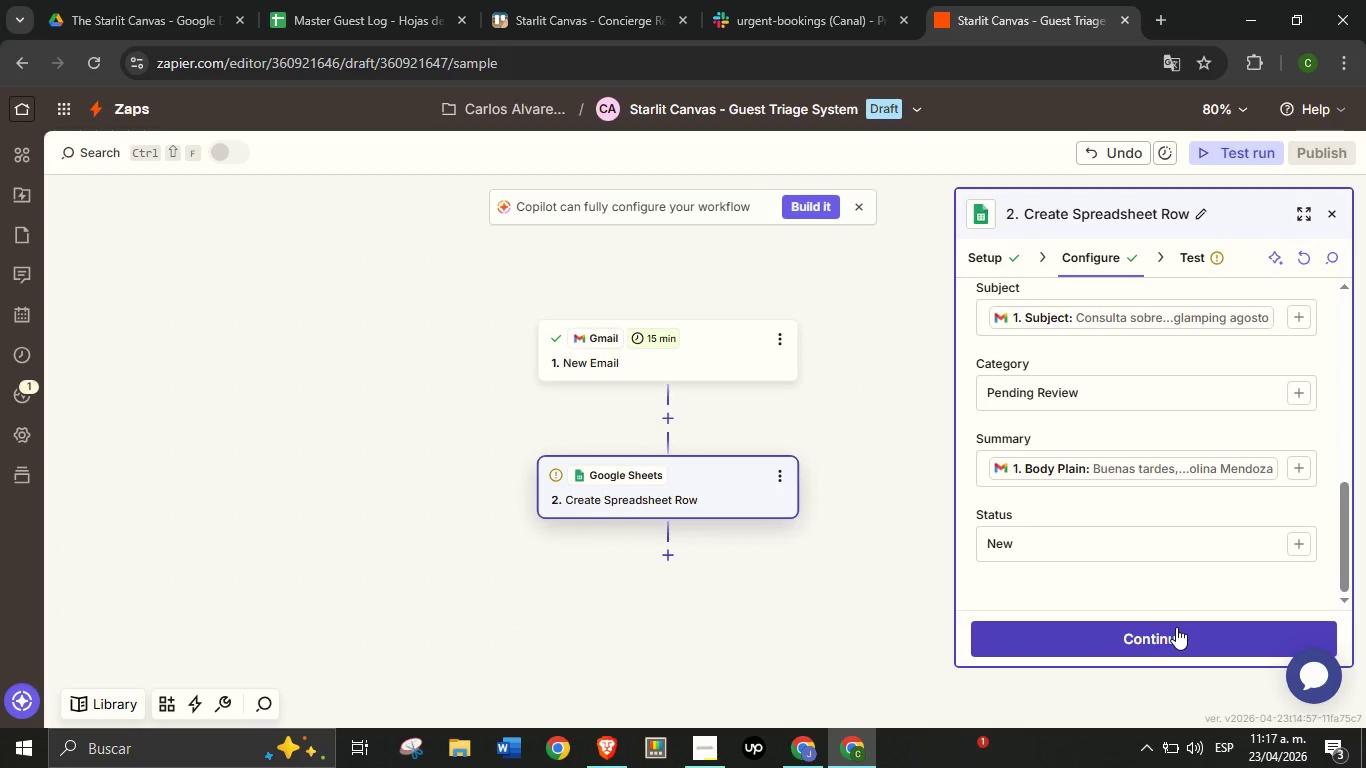 
left_click([1176, 627])
 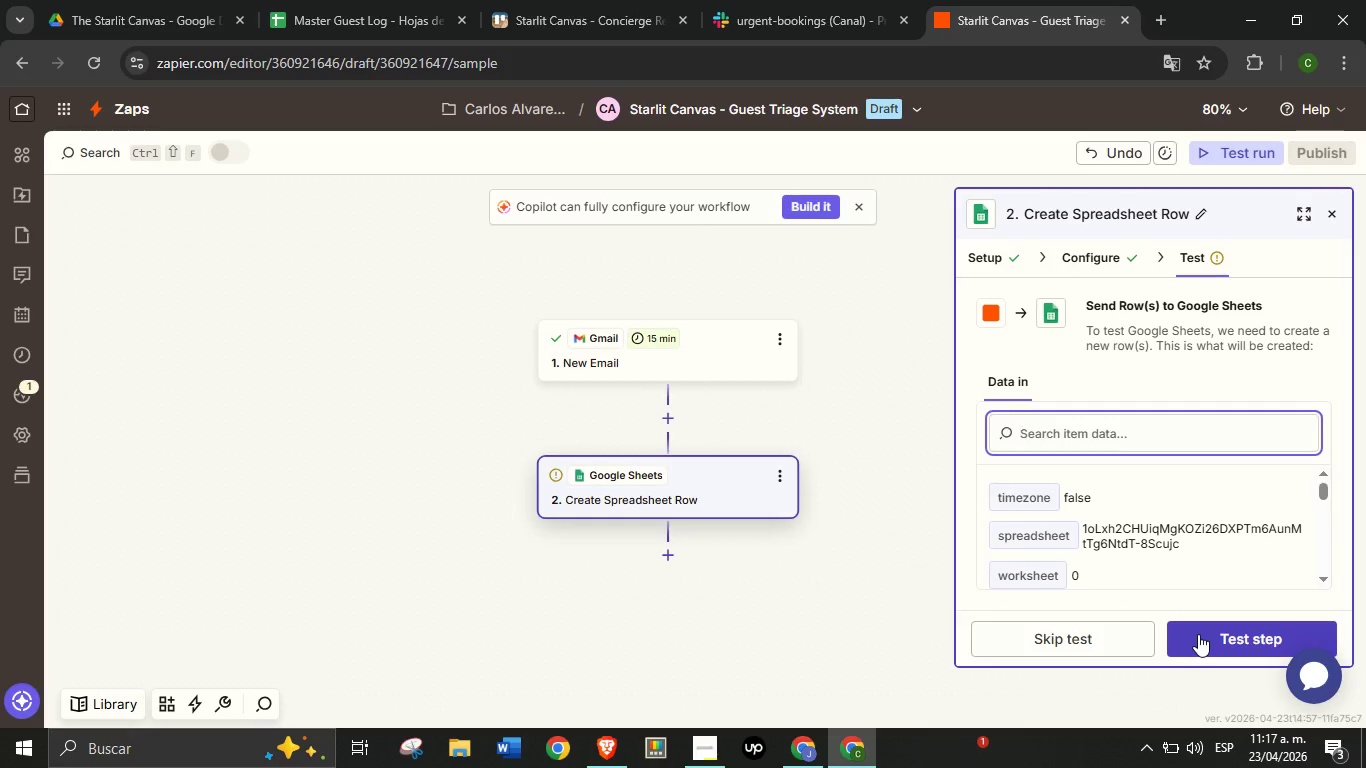 
left_click([1198, 634])
 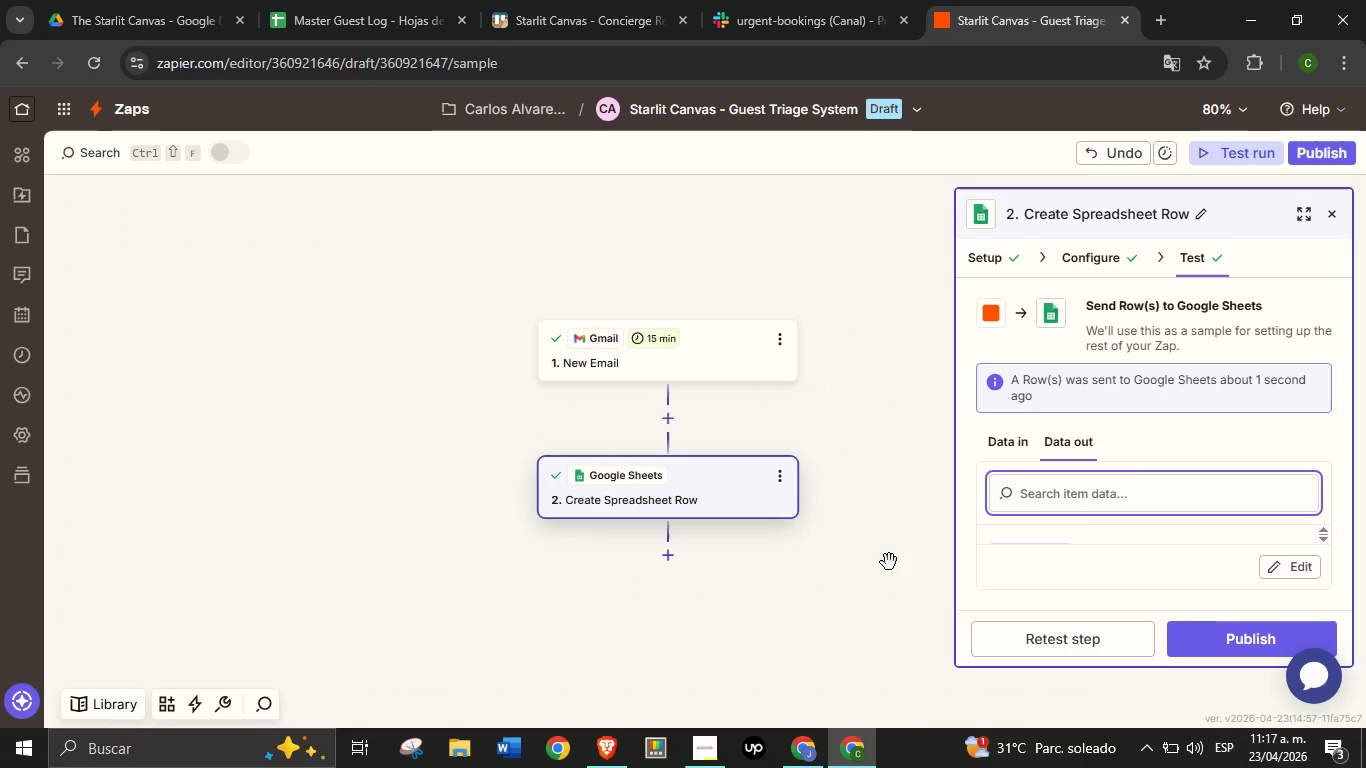 
wait(16.86)
 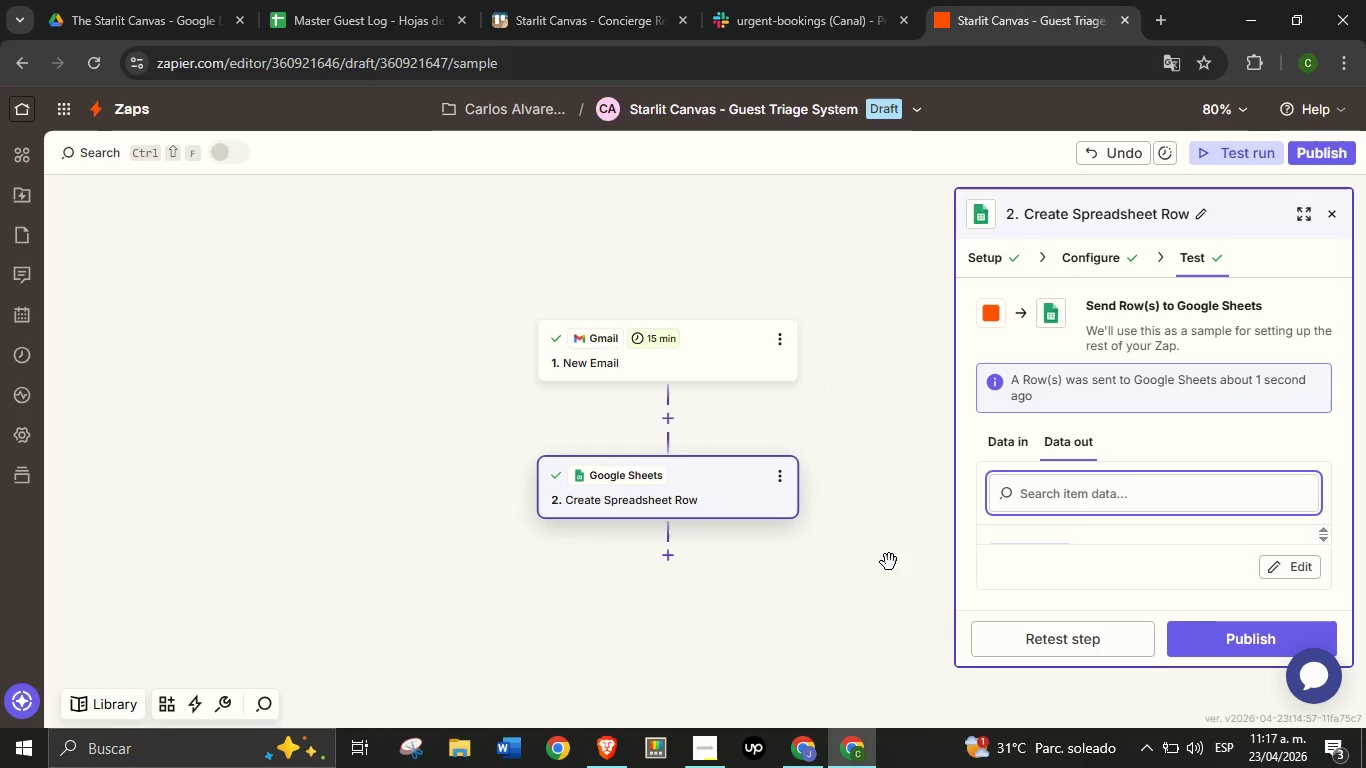 
left_click([666, 552])
 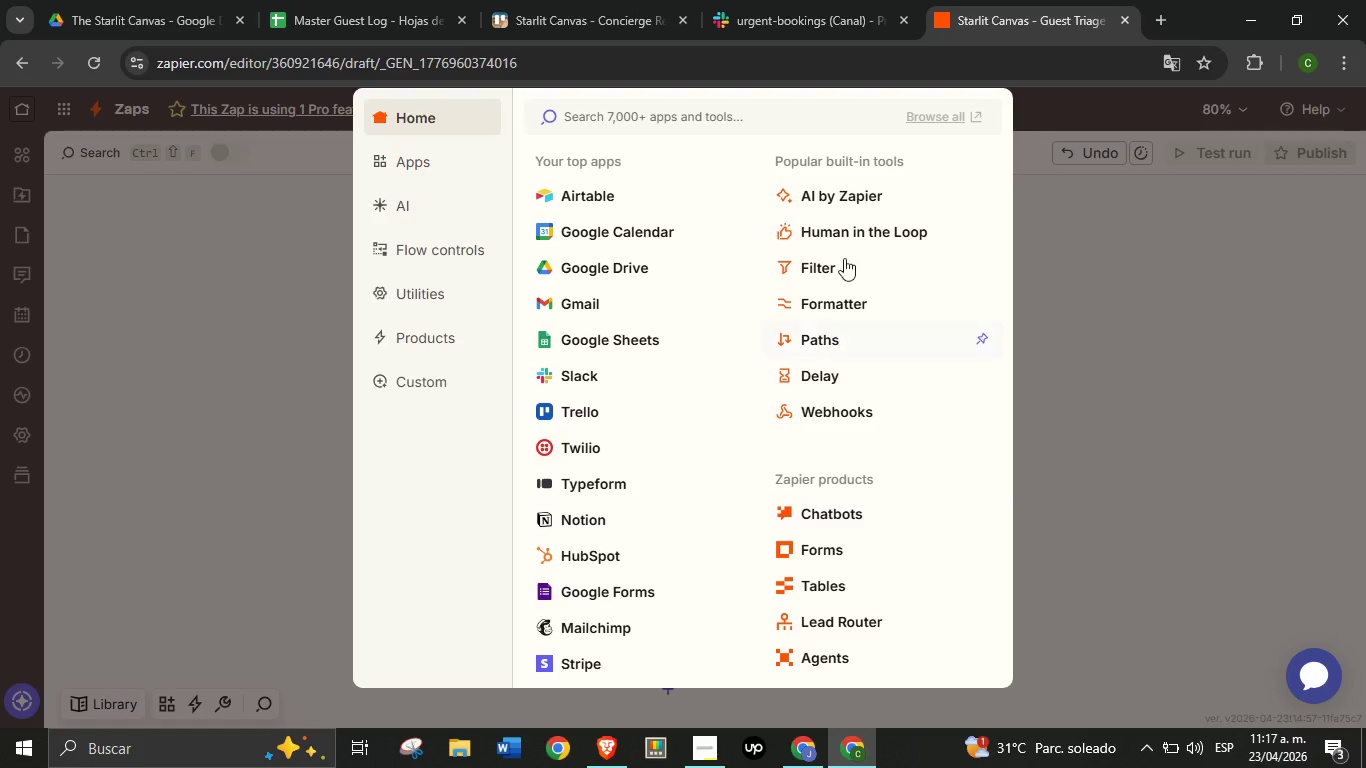 
wait(5.52)
 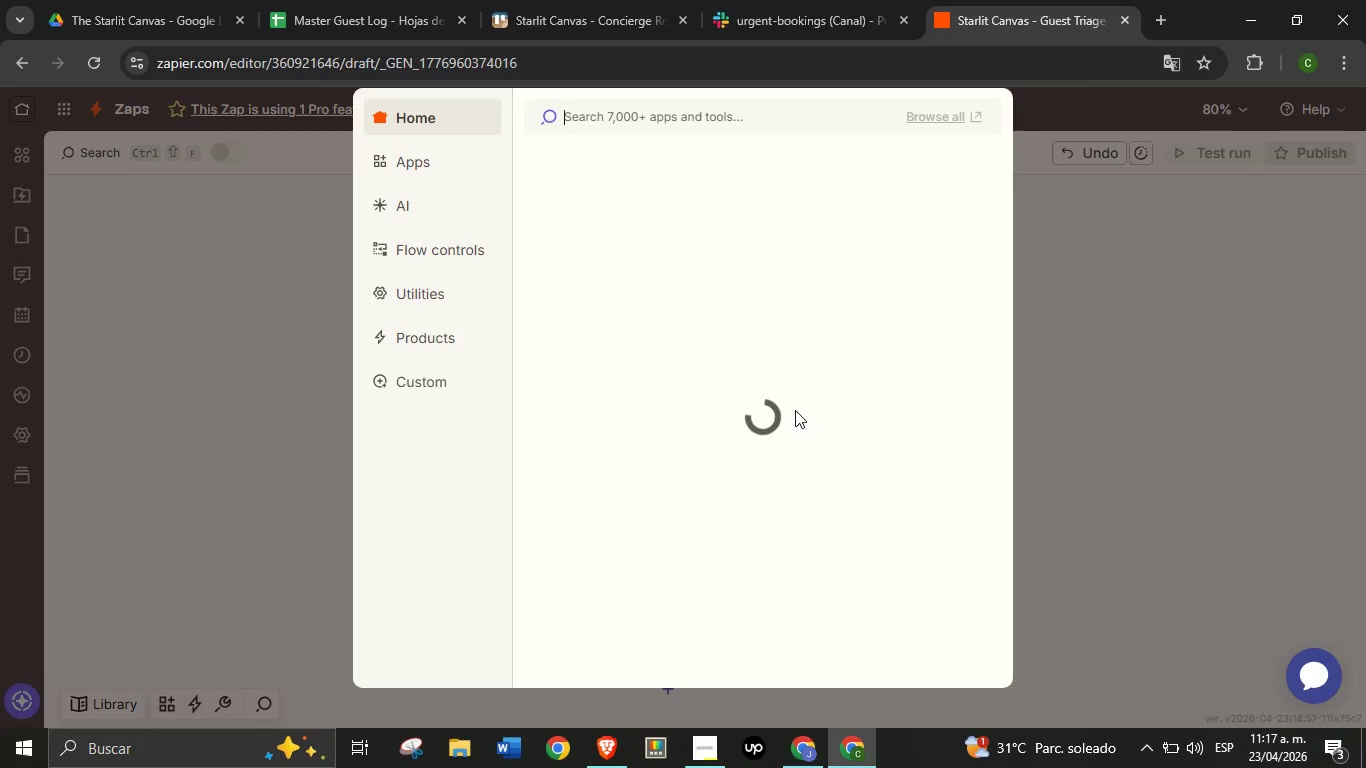 
left_click([843, 333])
 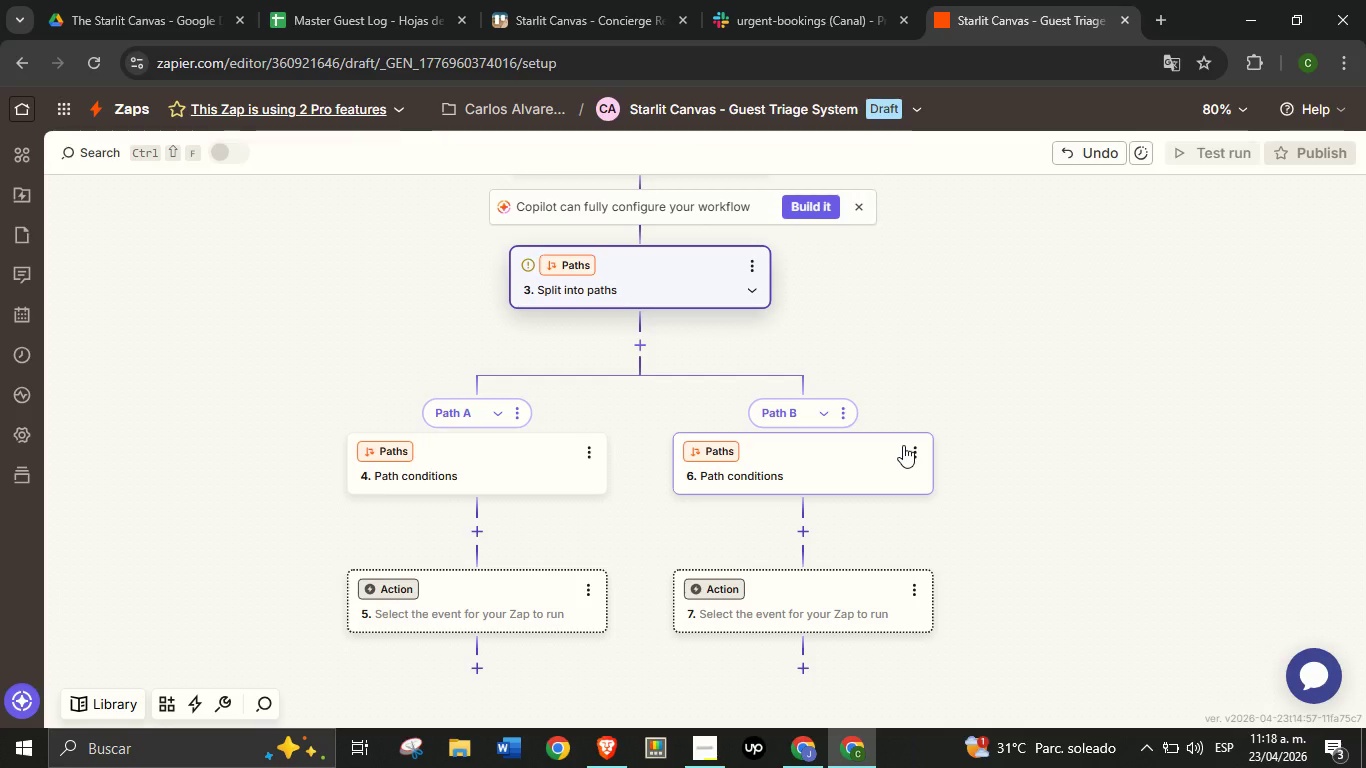 
wait(38.76)
 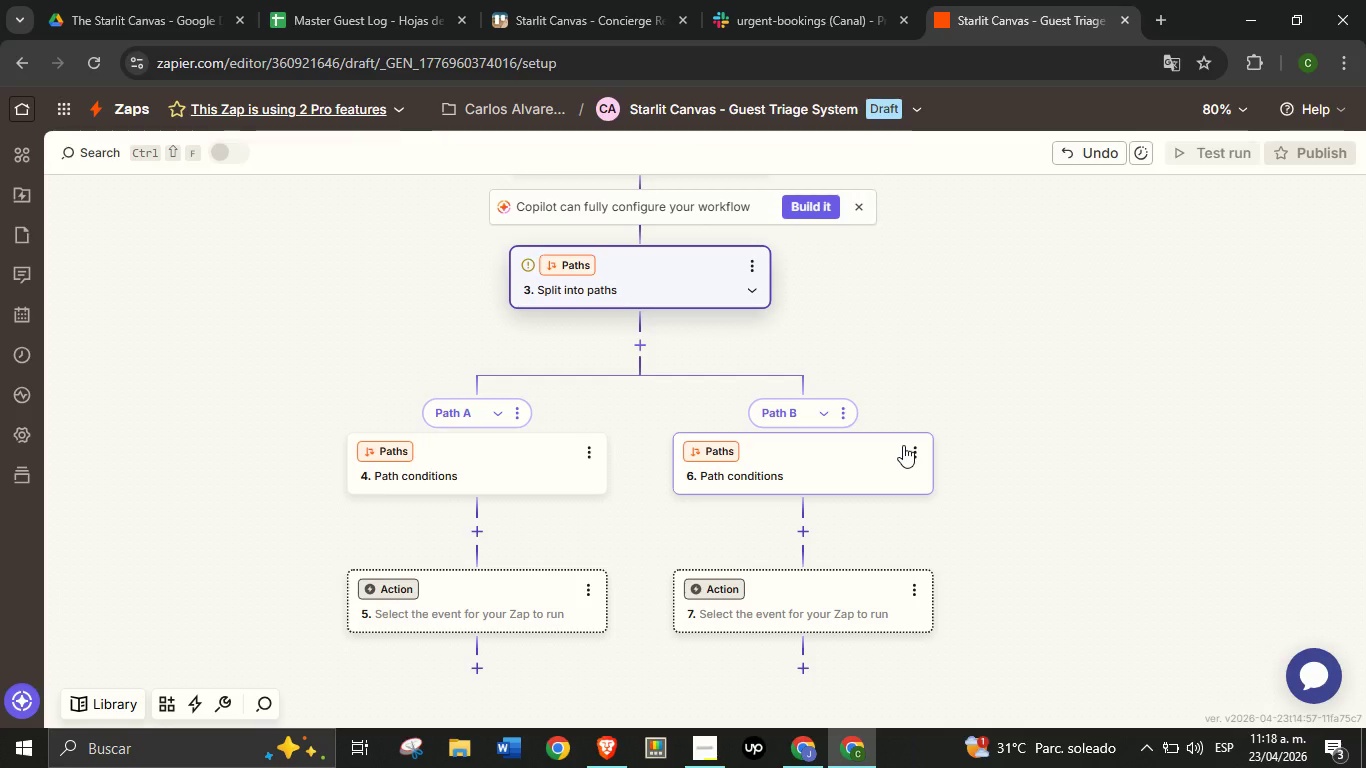 
left_click([517, 411])
 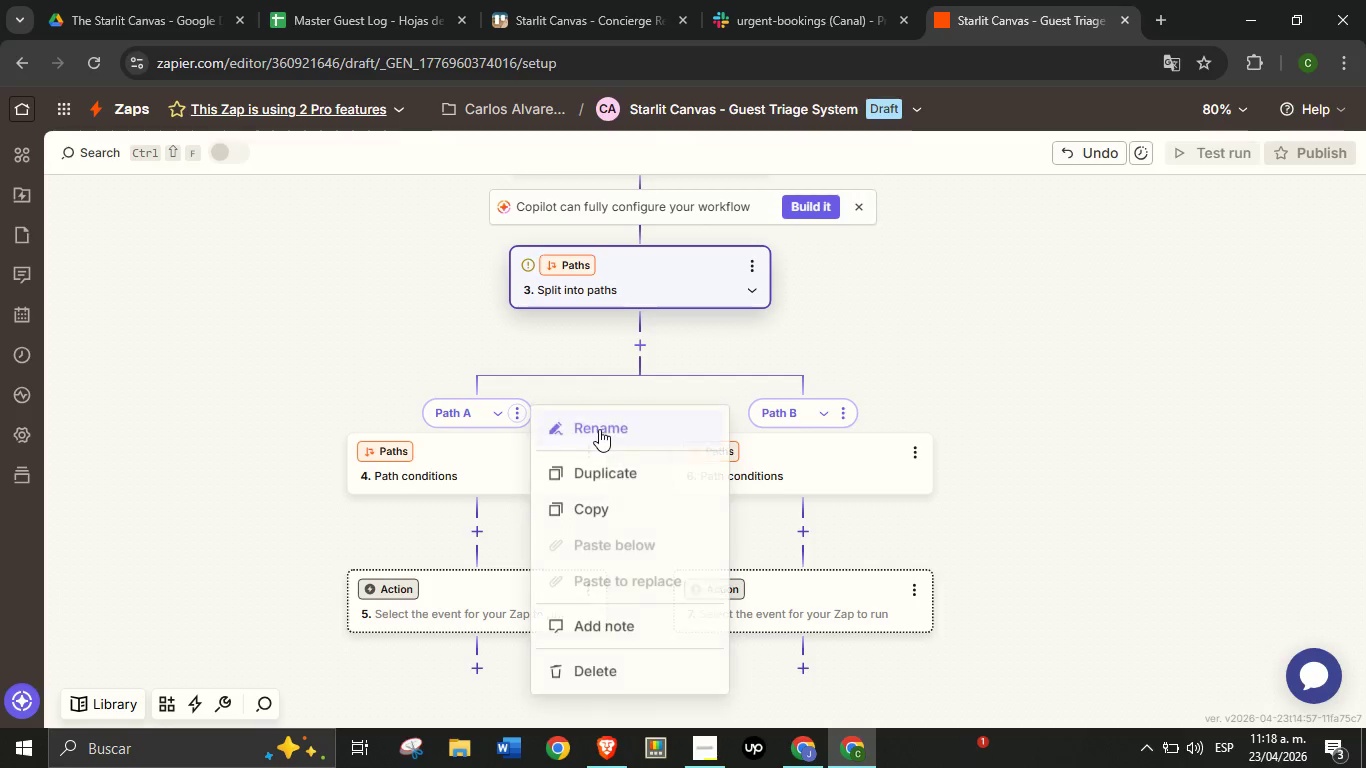 
left_click([598, 426])
 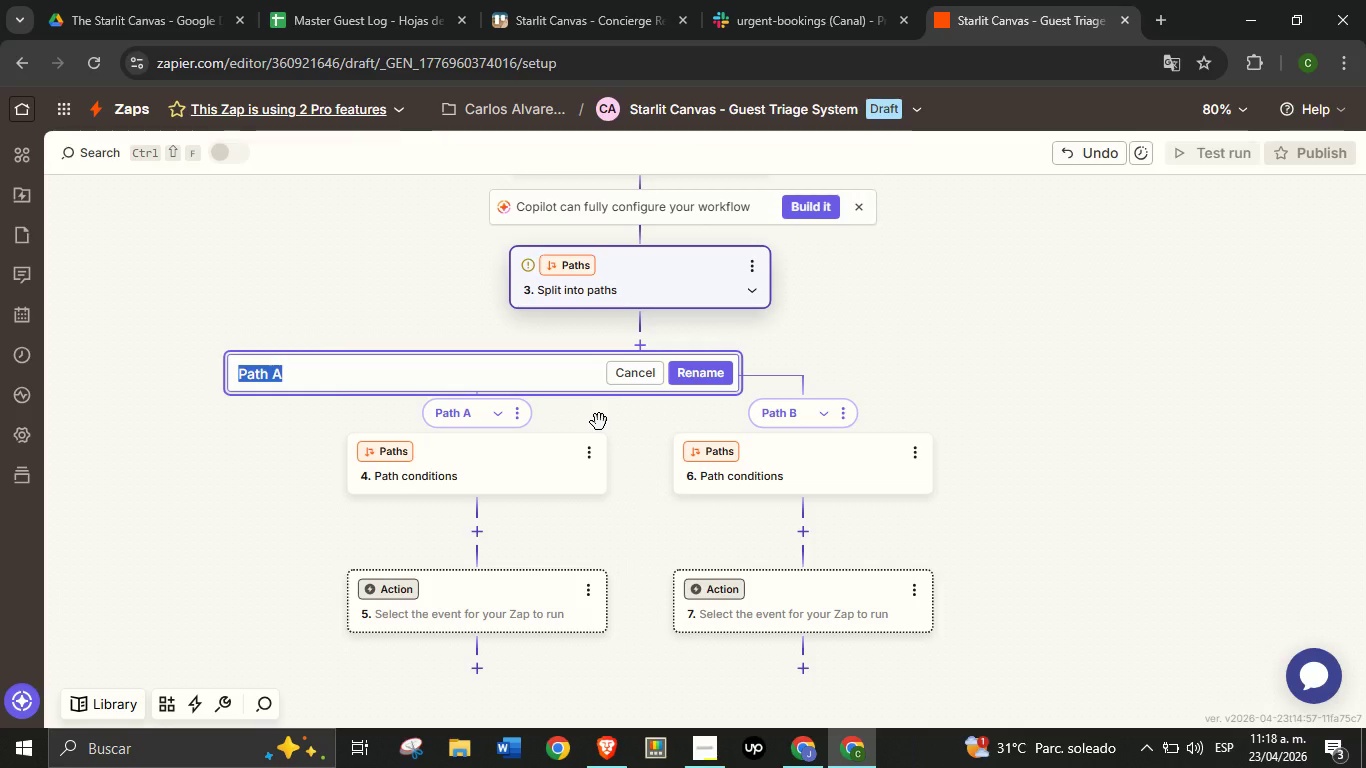 
type(Solicitudes de reserva)
 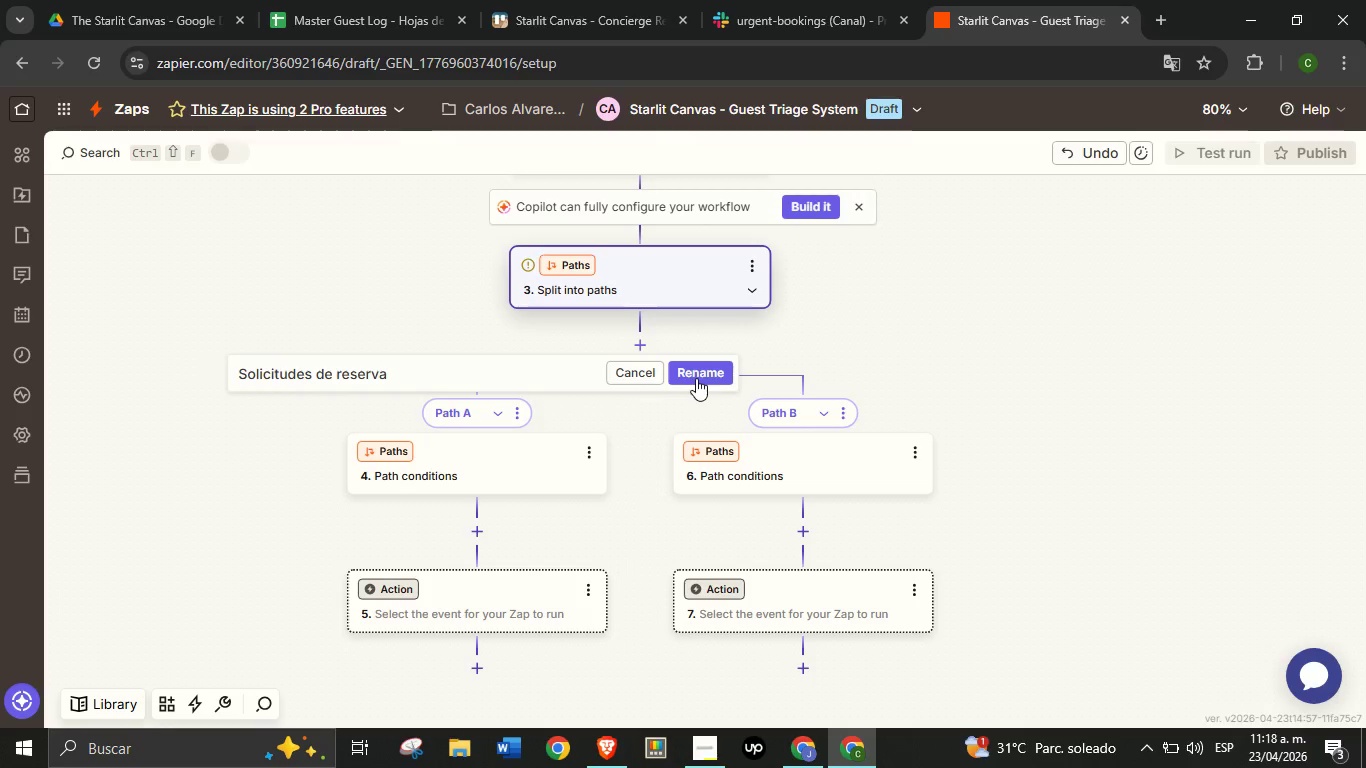 
left_click([696, 378])
 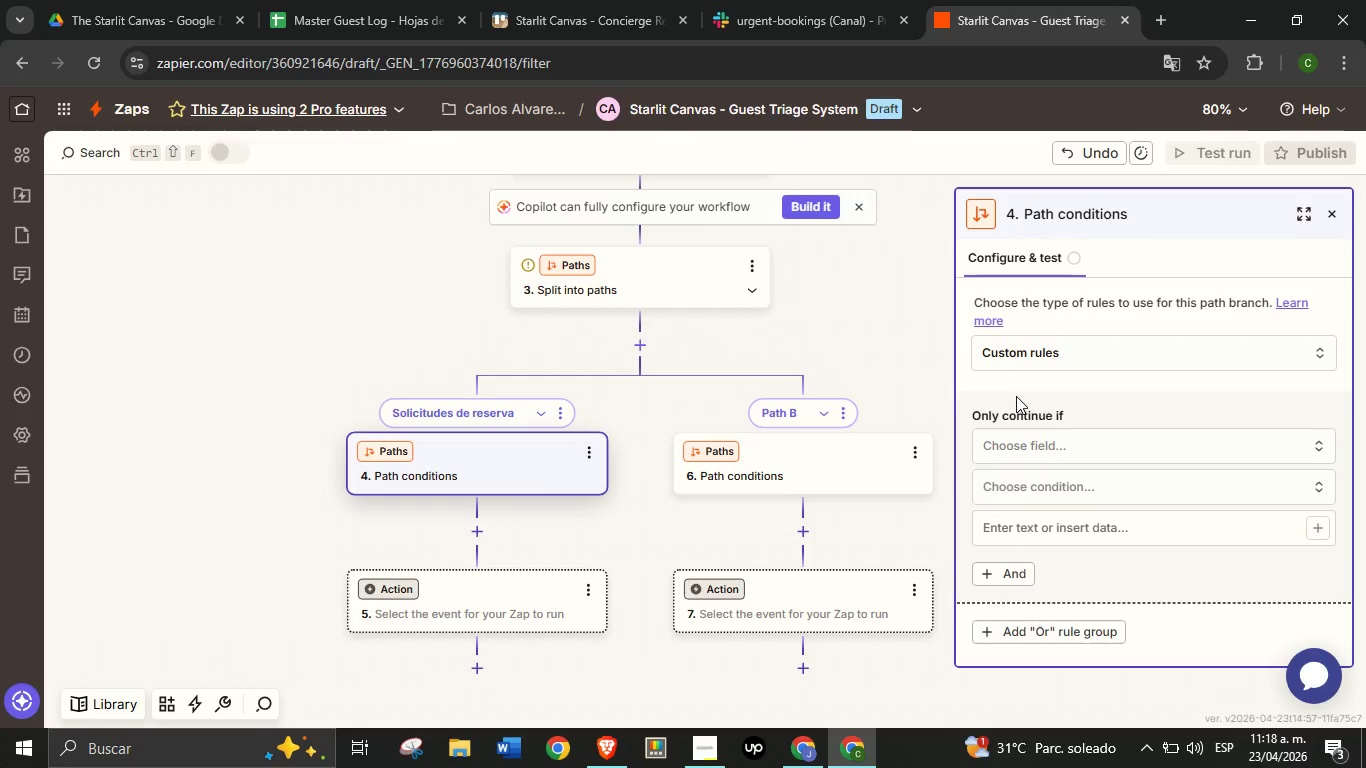 
left_click([1068, 447])
 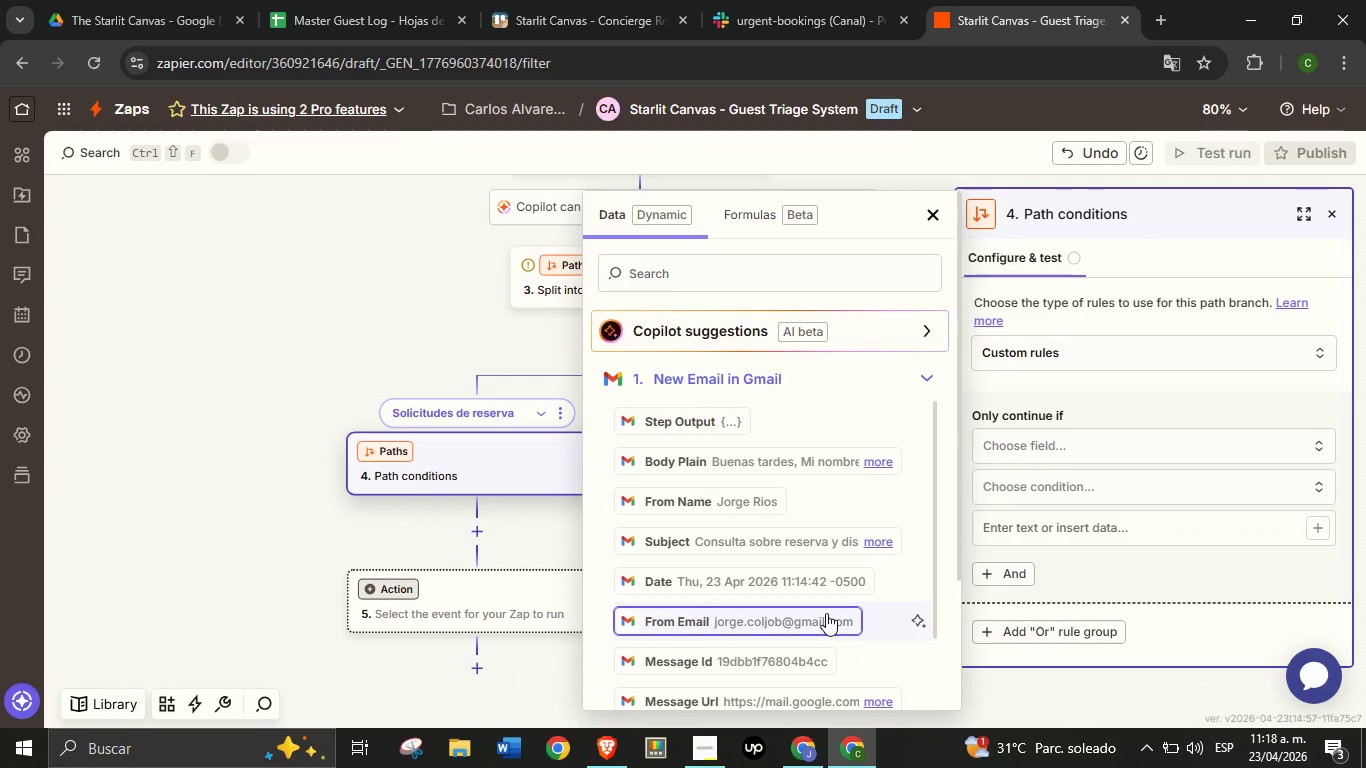 
wait(12.75)
 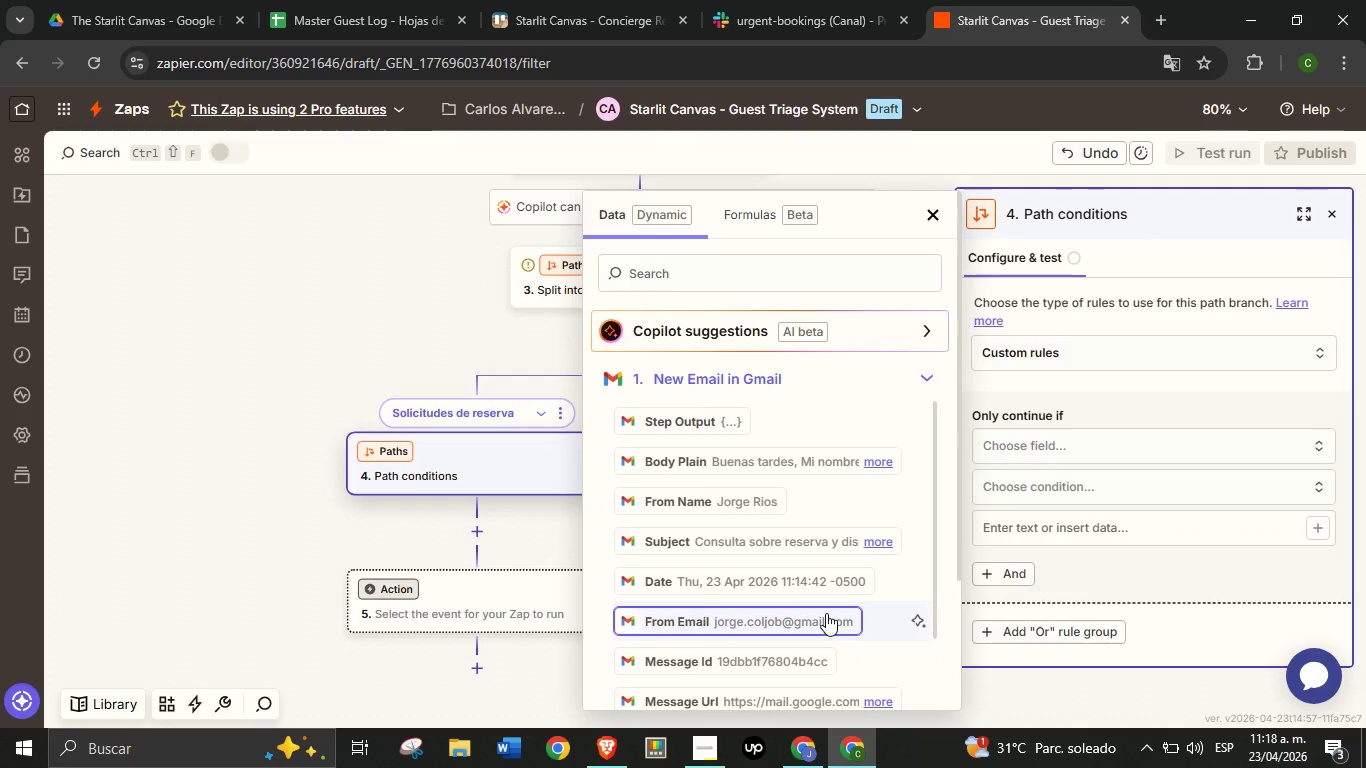 
left_click([727, 274])
 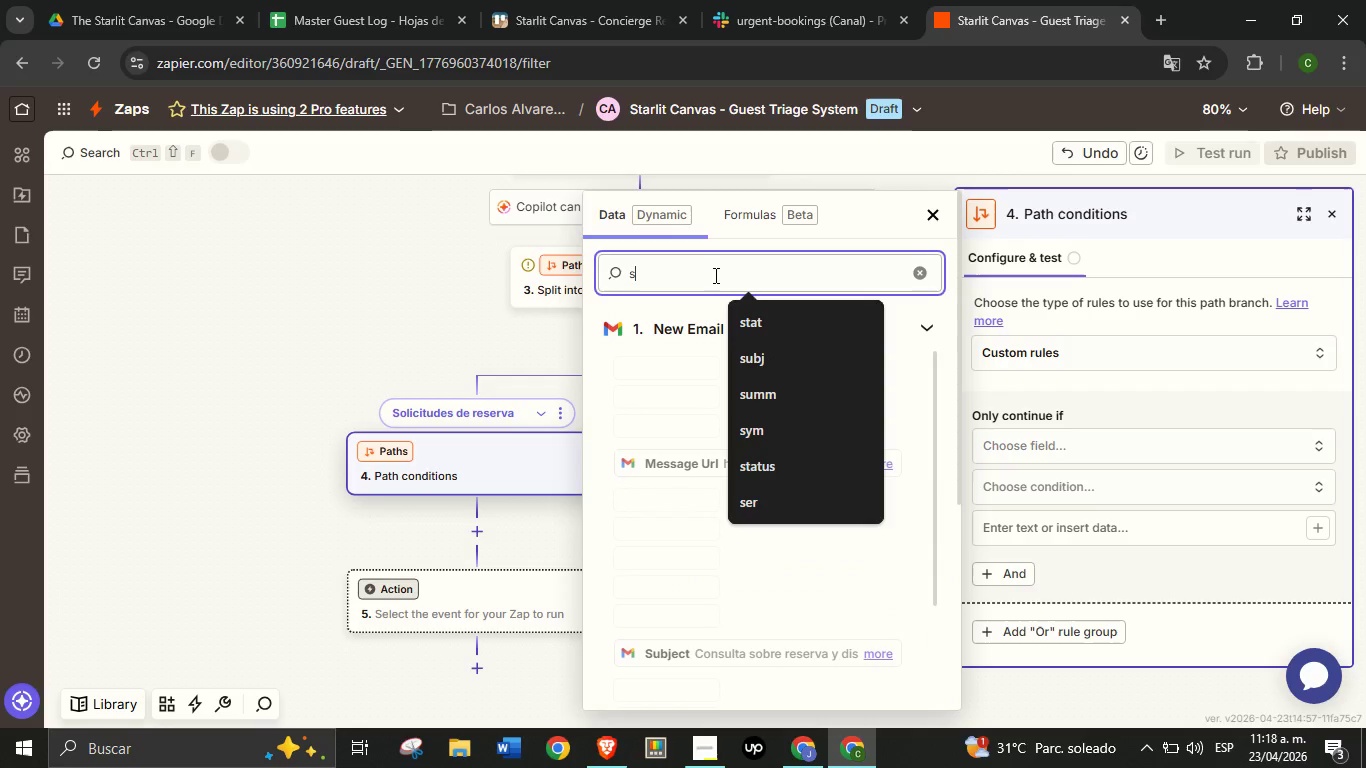 
type(subj)
 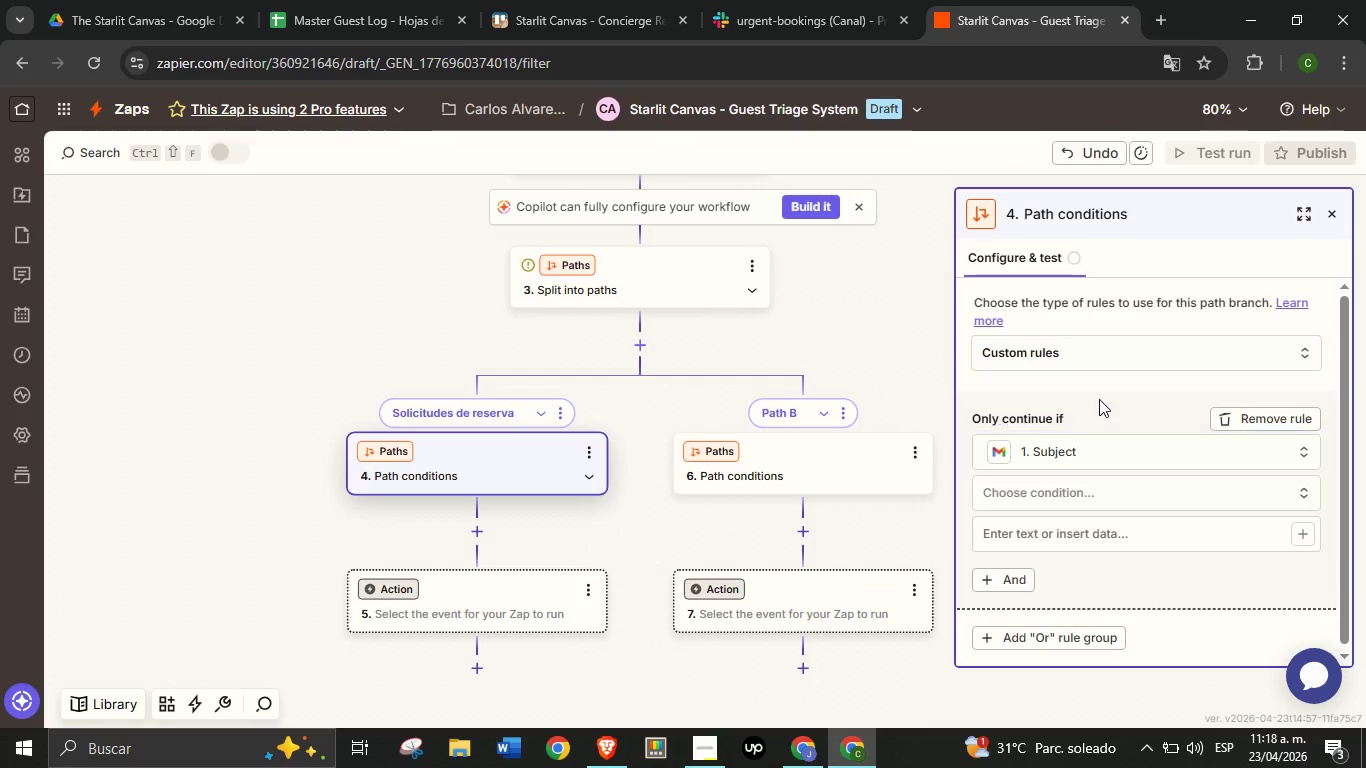 
left_click([1087, 482])
 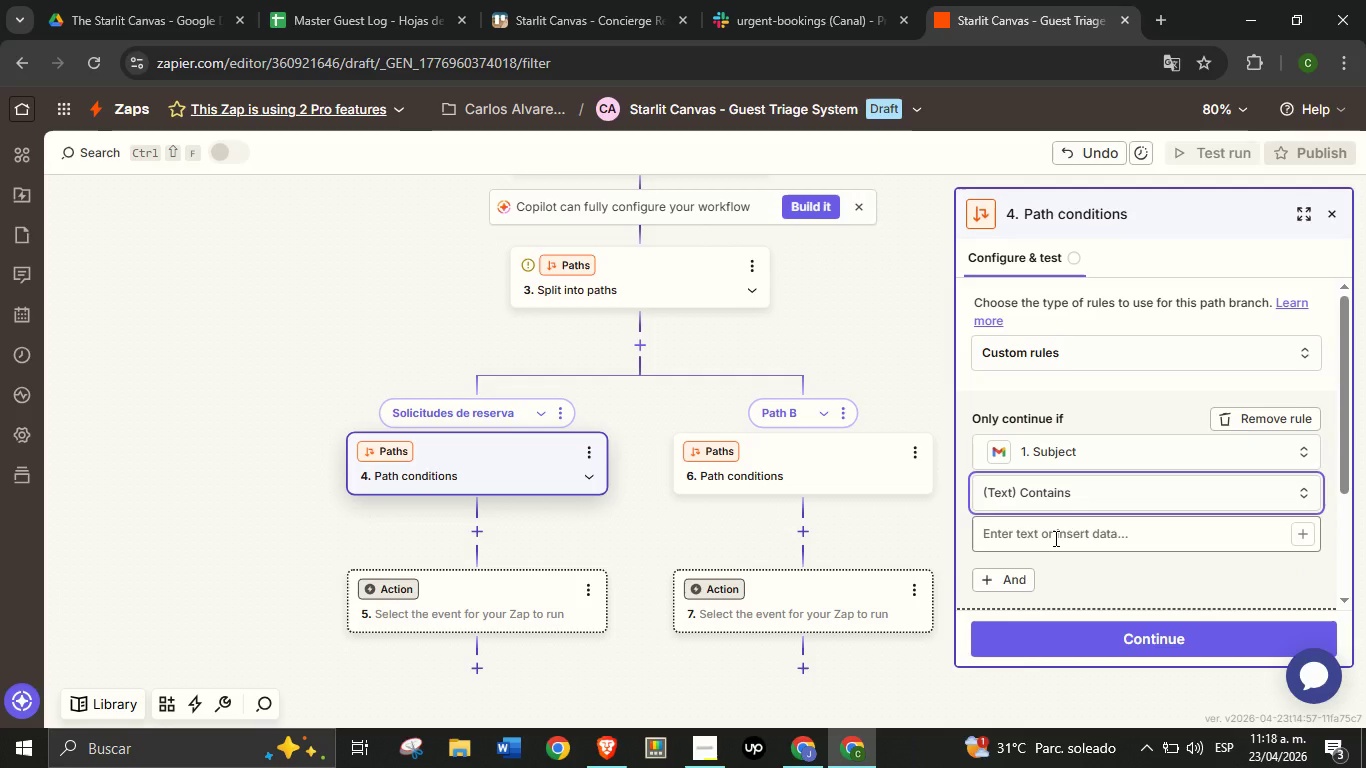 
left_click([1054, 538])
 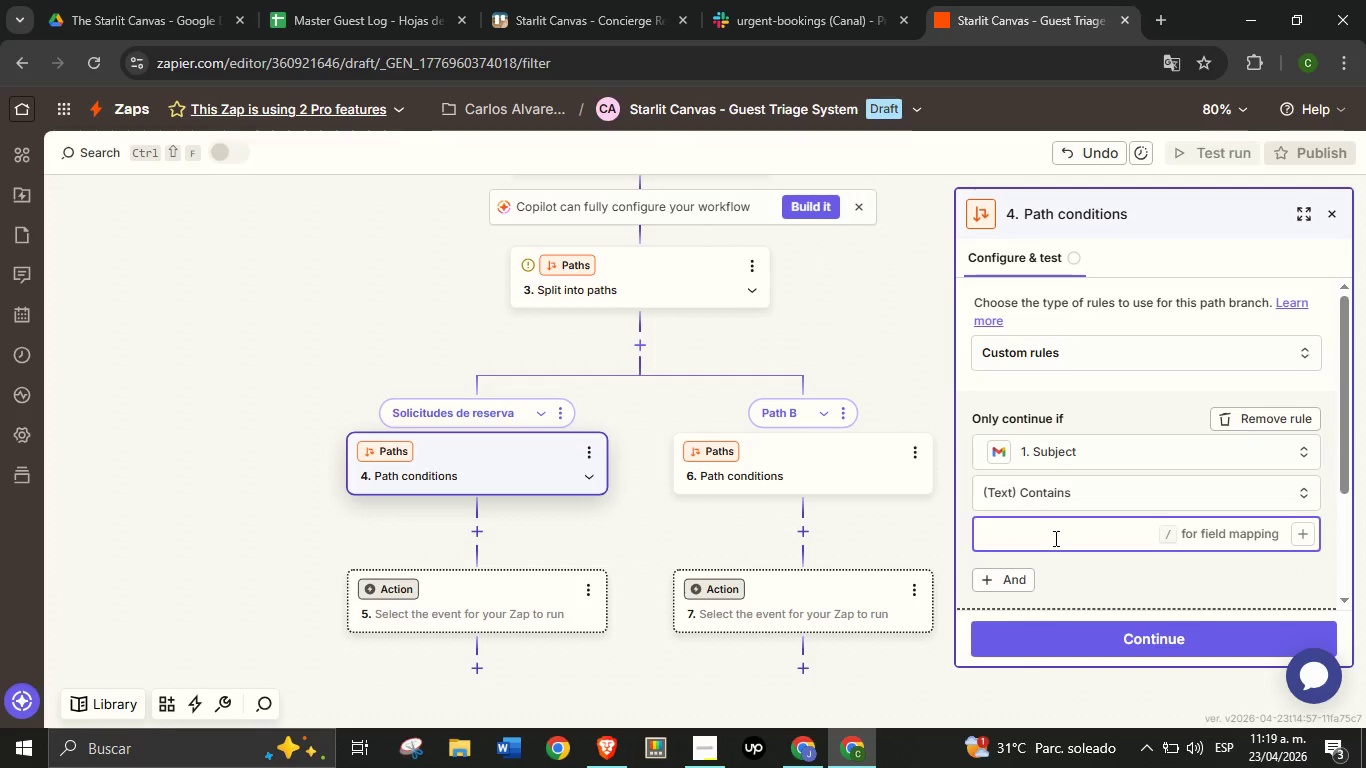 
type(reserva)
 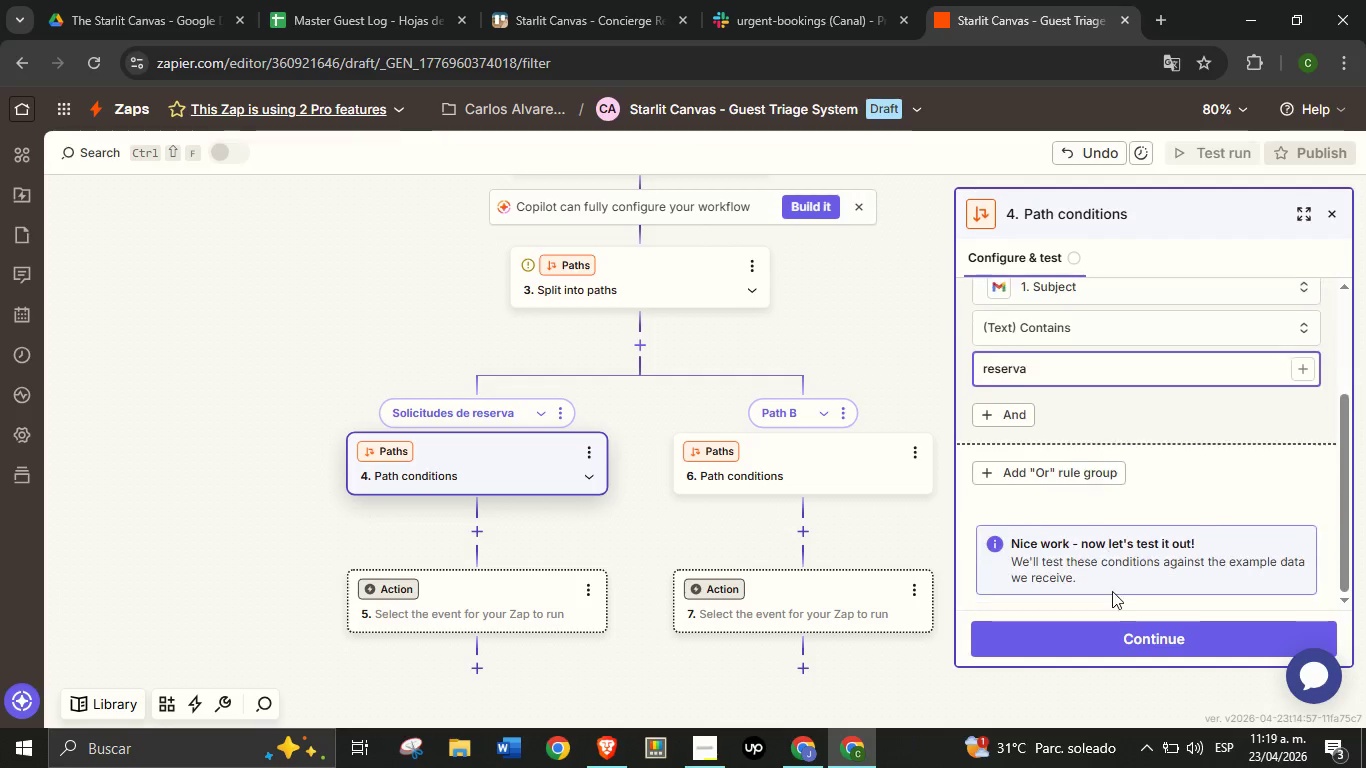 
scroll: coordinate [1101, 552], scroll_direction: down, amount: 3.0
 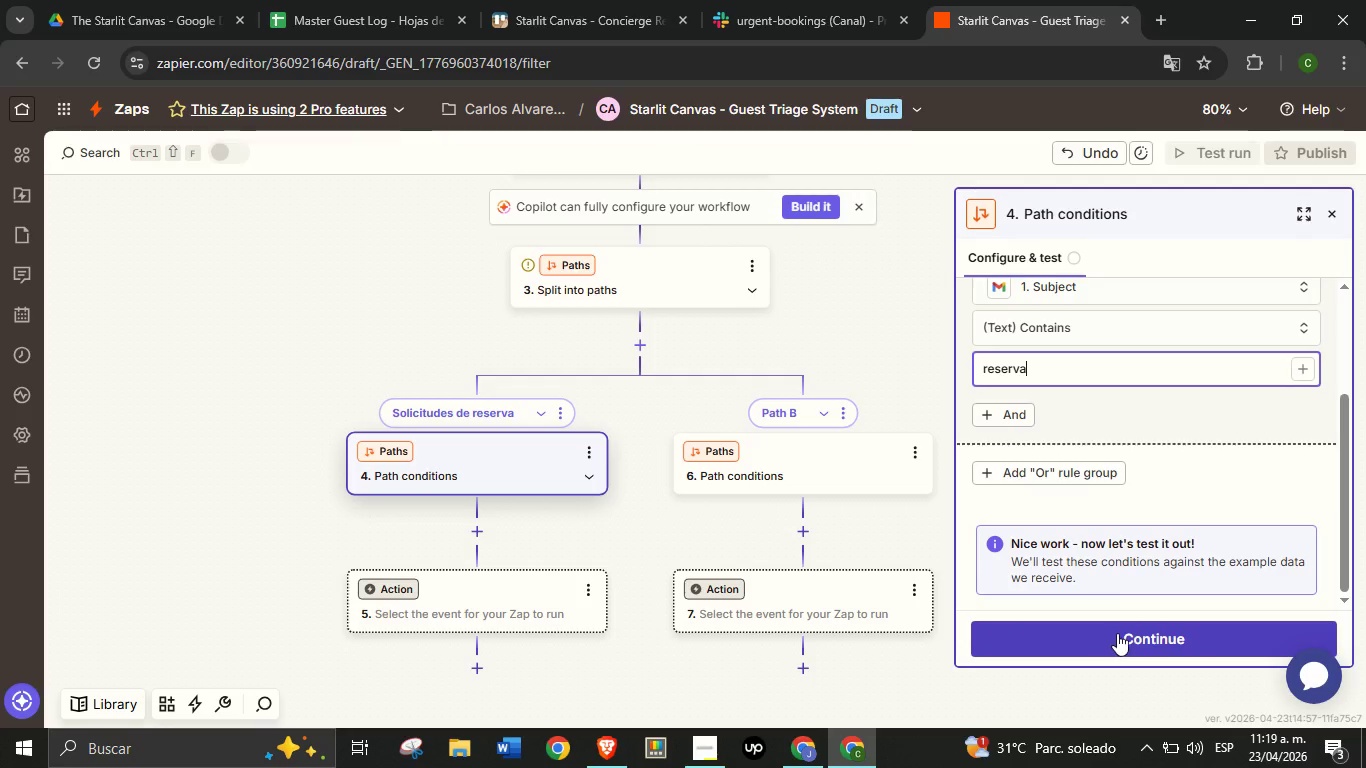 
left_click([1116, 633])
 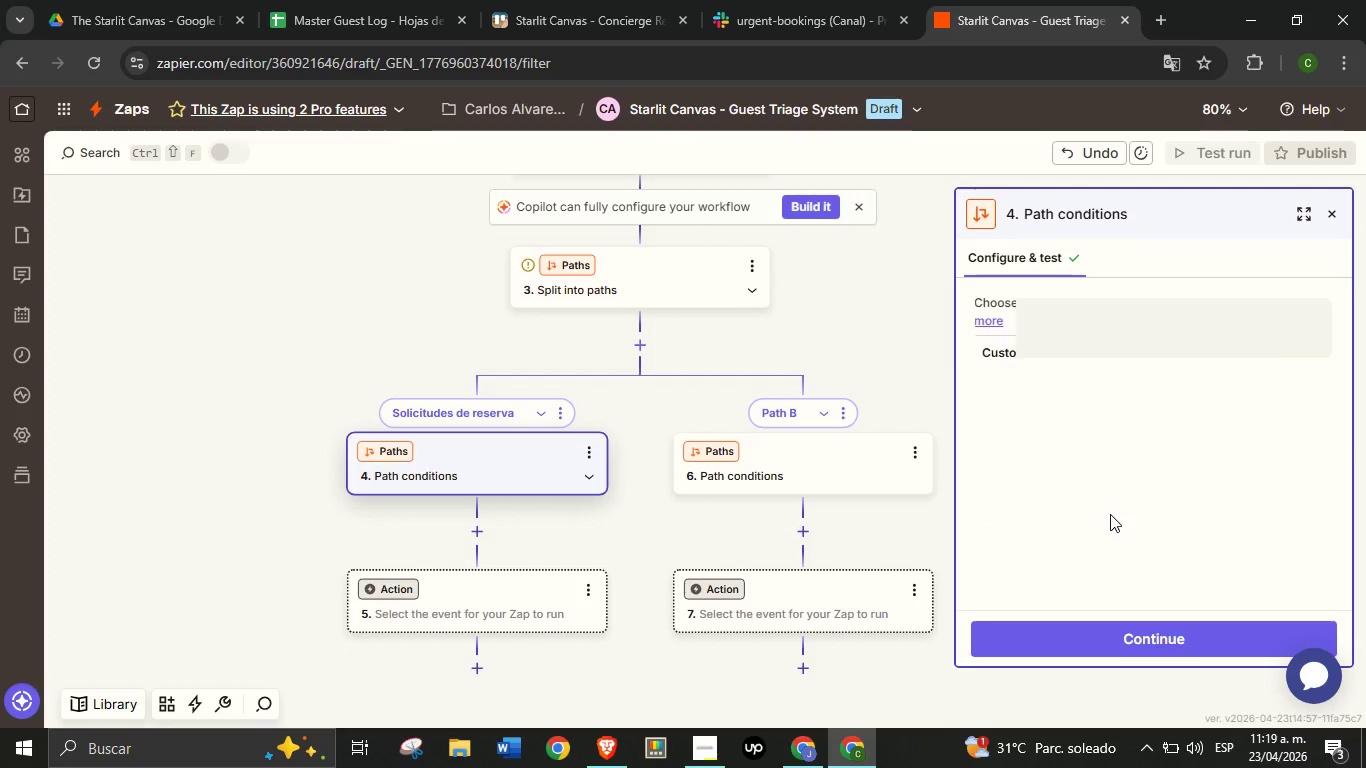 
scroll: coordinate [1110, 514], scroll_direction: down, amount: 4.0
 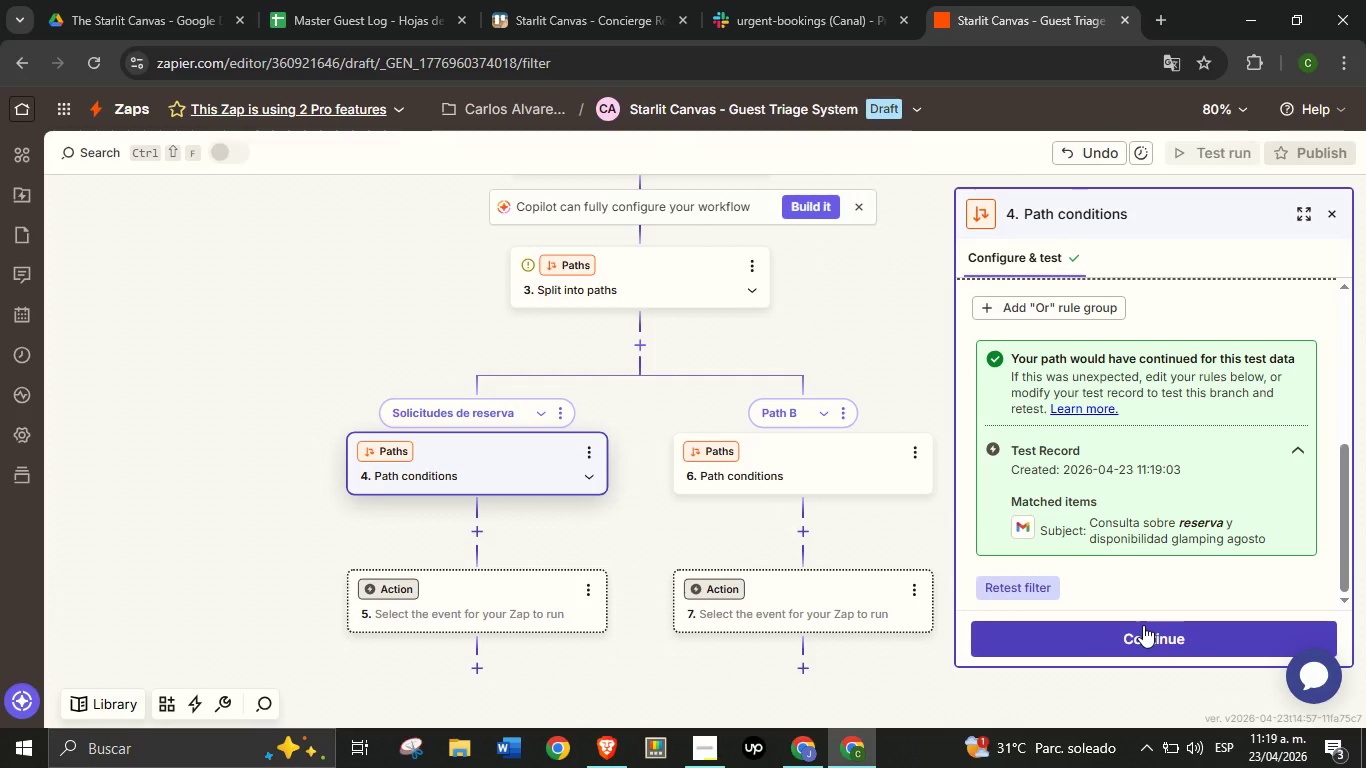 
wait(11.58)
 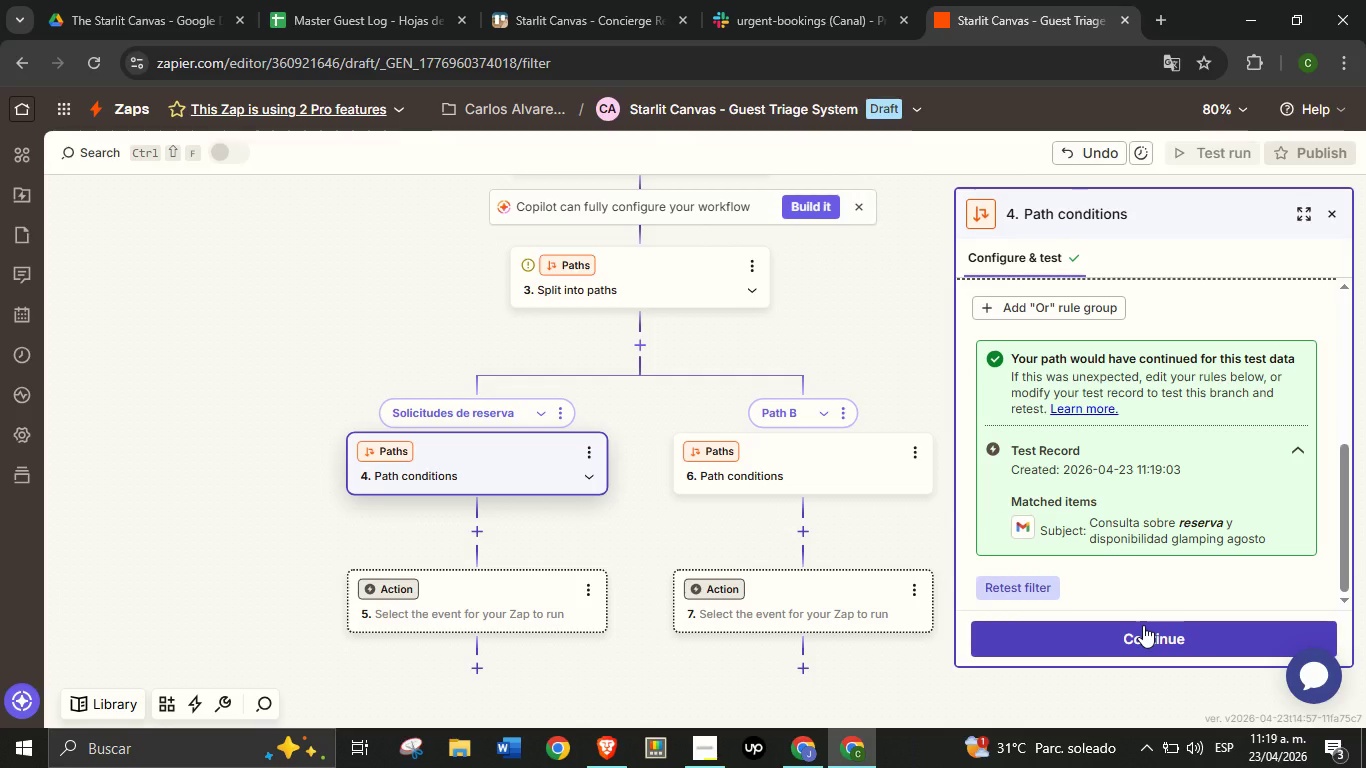 
scroll: coordinate [1090, 557], scroll_direction: up, amount: 1.0
 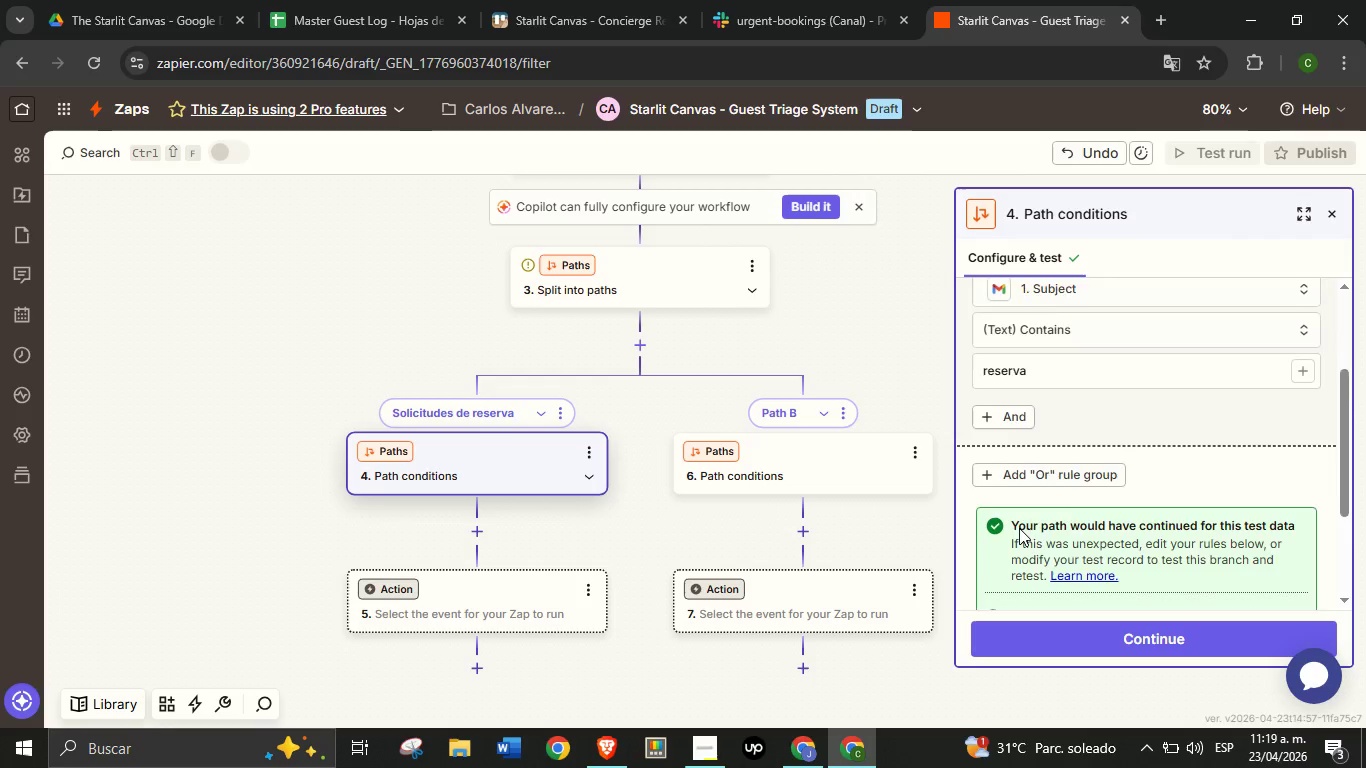 
scroll: coordinate [1084, 526], scroll_direction: down, amount: 4.0
 